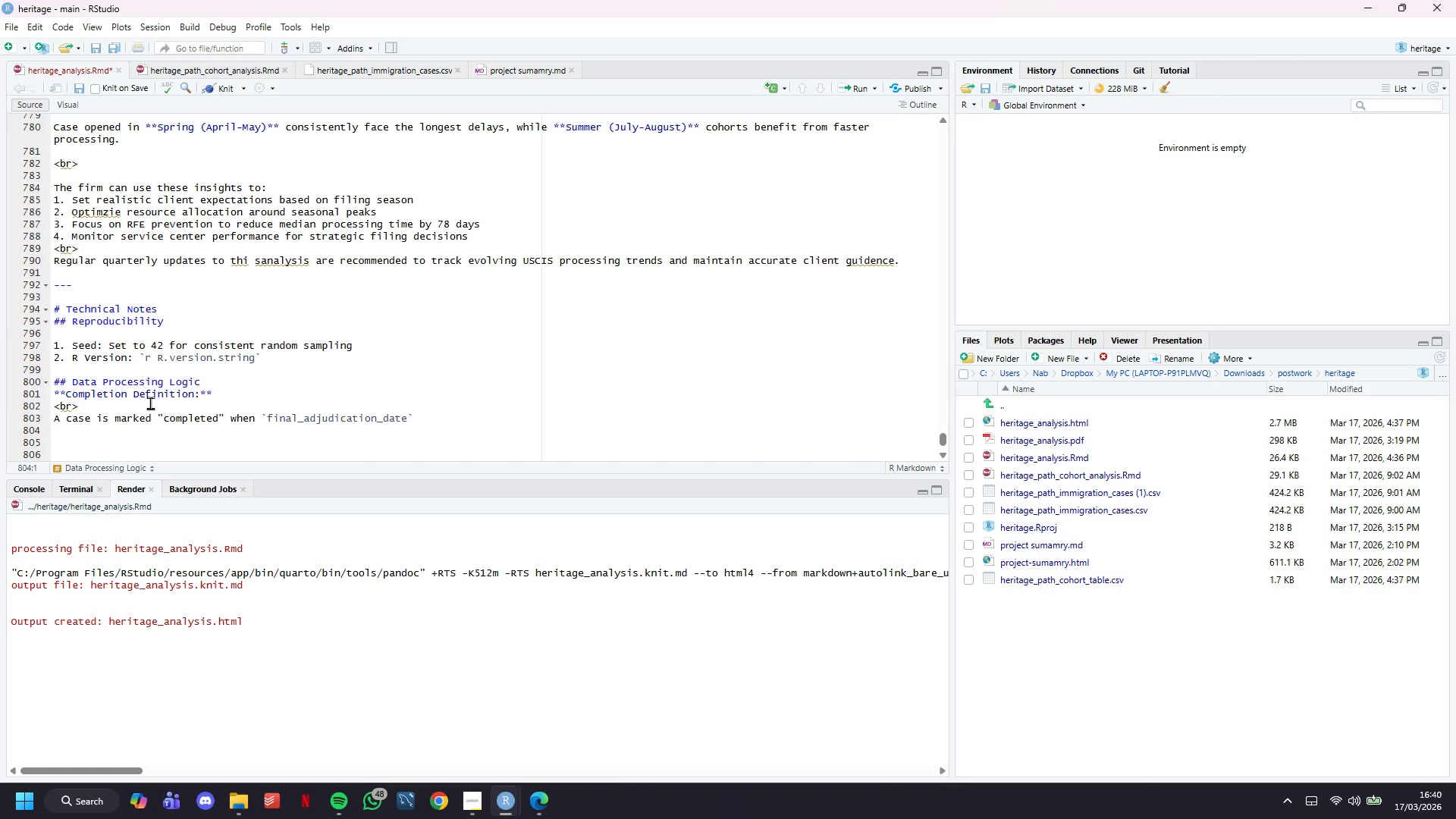 
type( is not NULL and )
 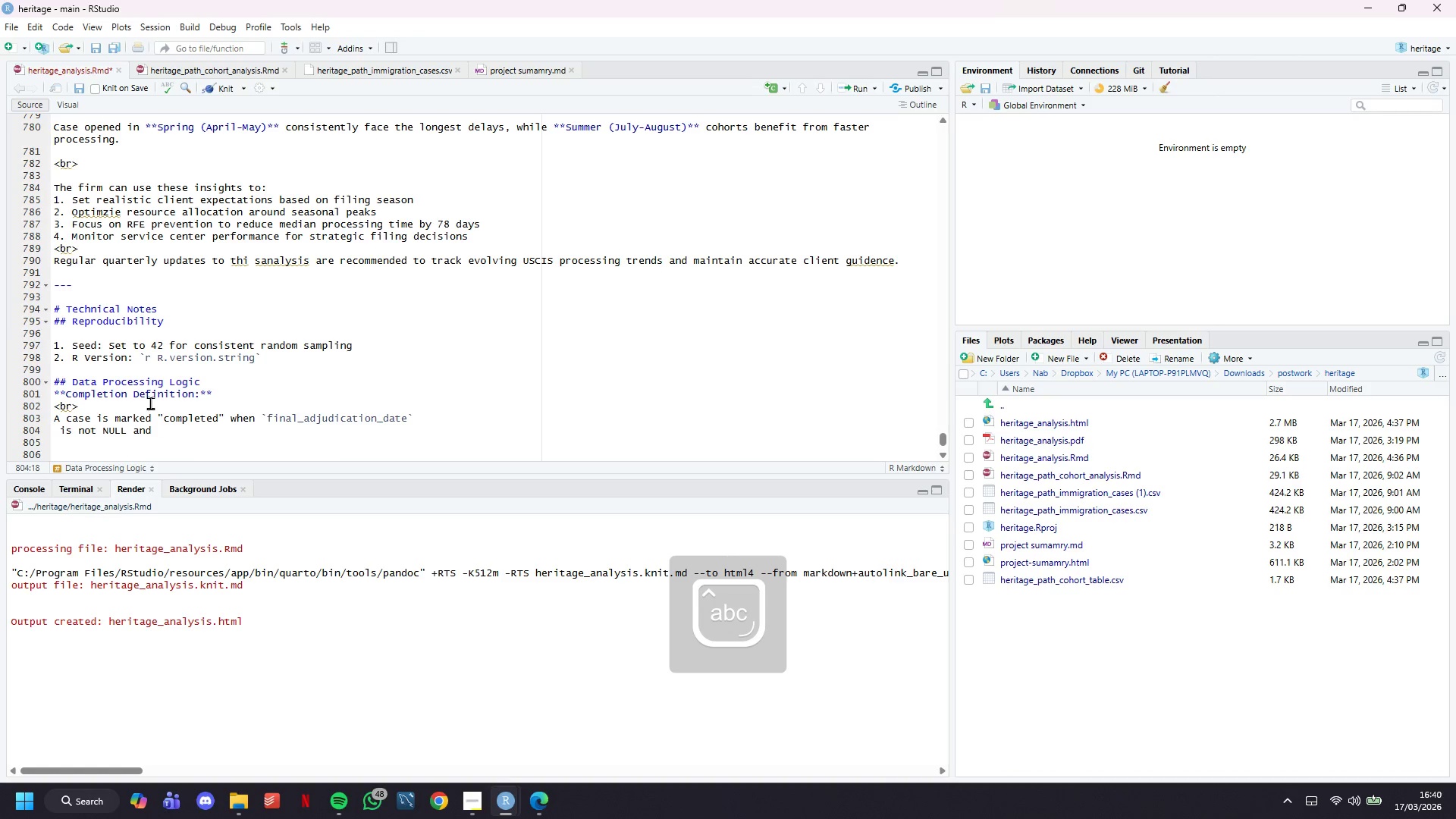 
hold_key(key=ArrowLeft, duration=0.77)
 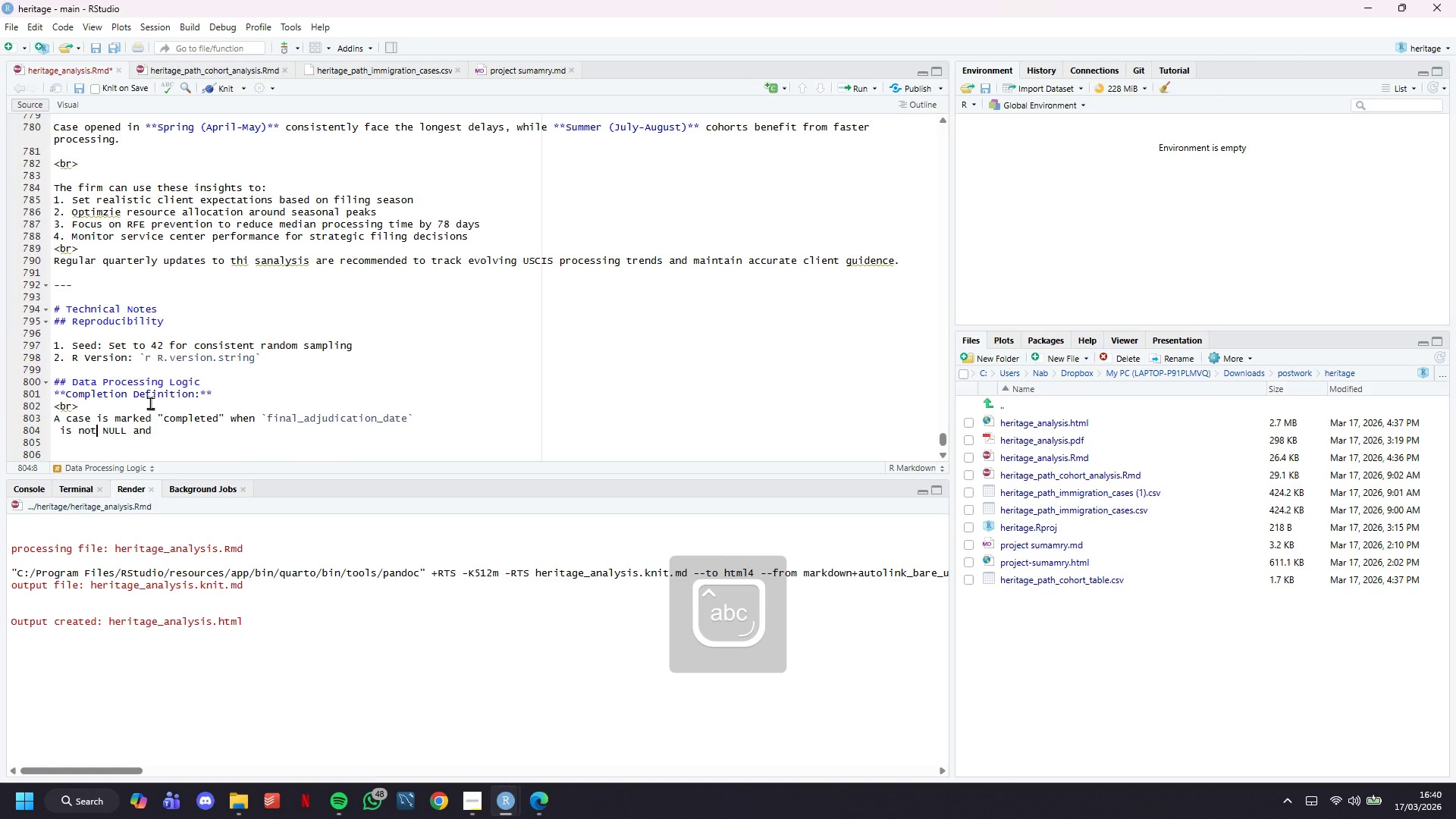 
key(ArrowLeft)
 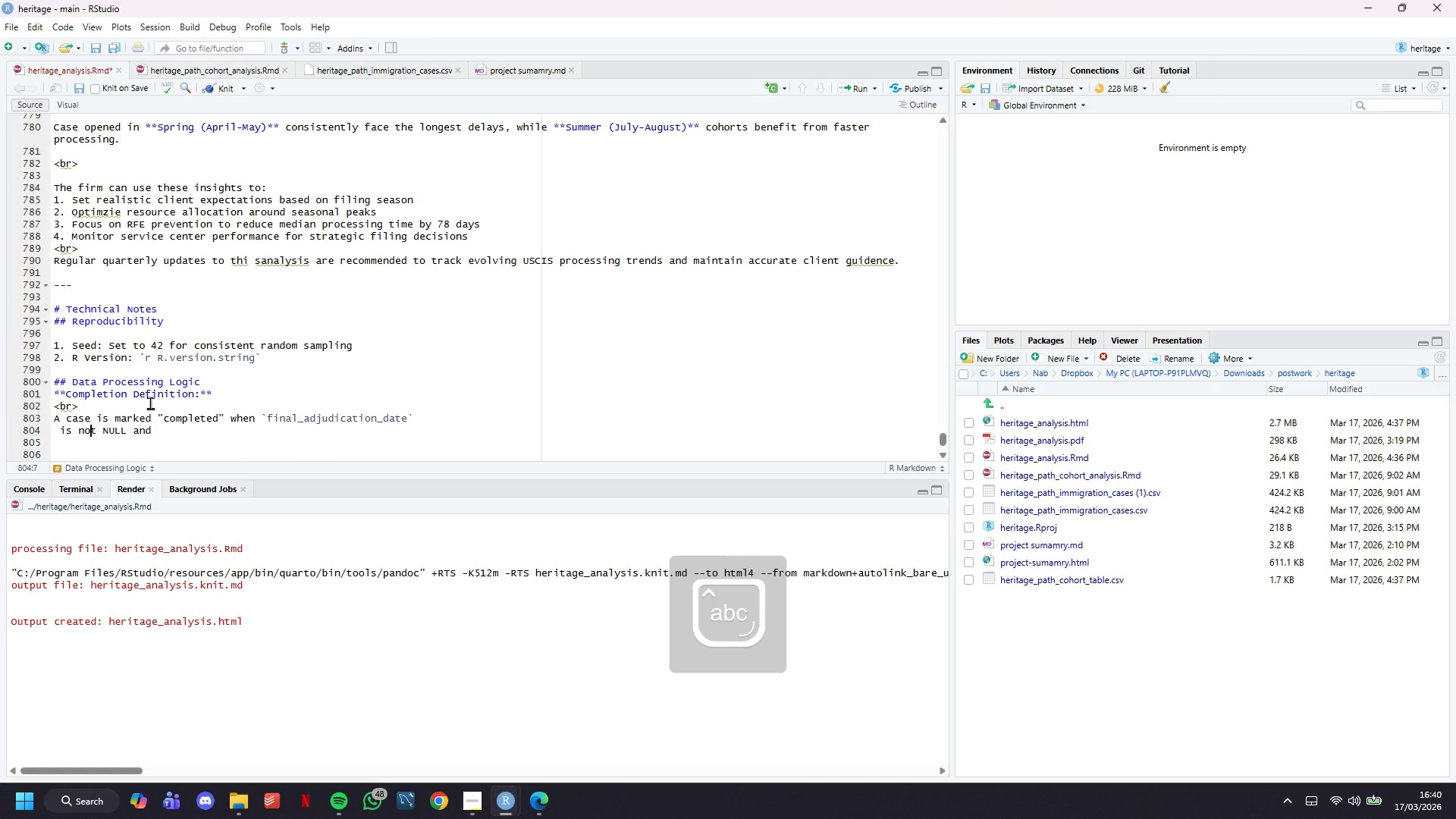 
key(ArrowLeft)
 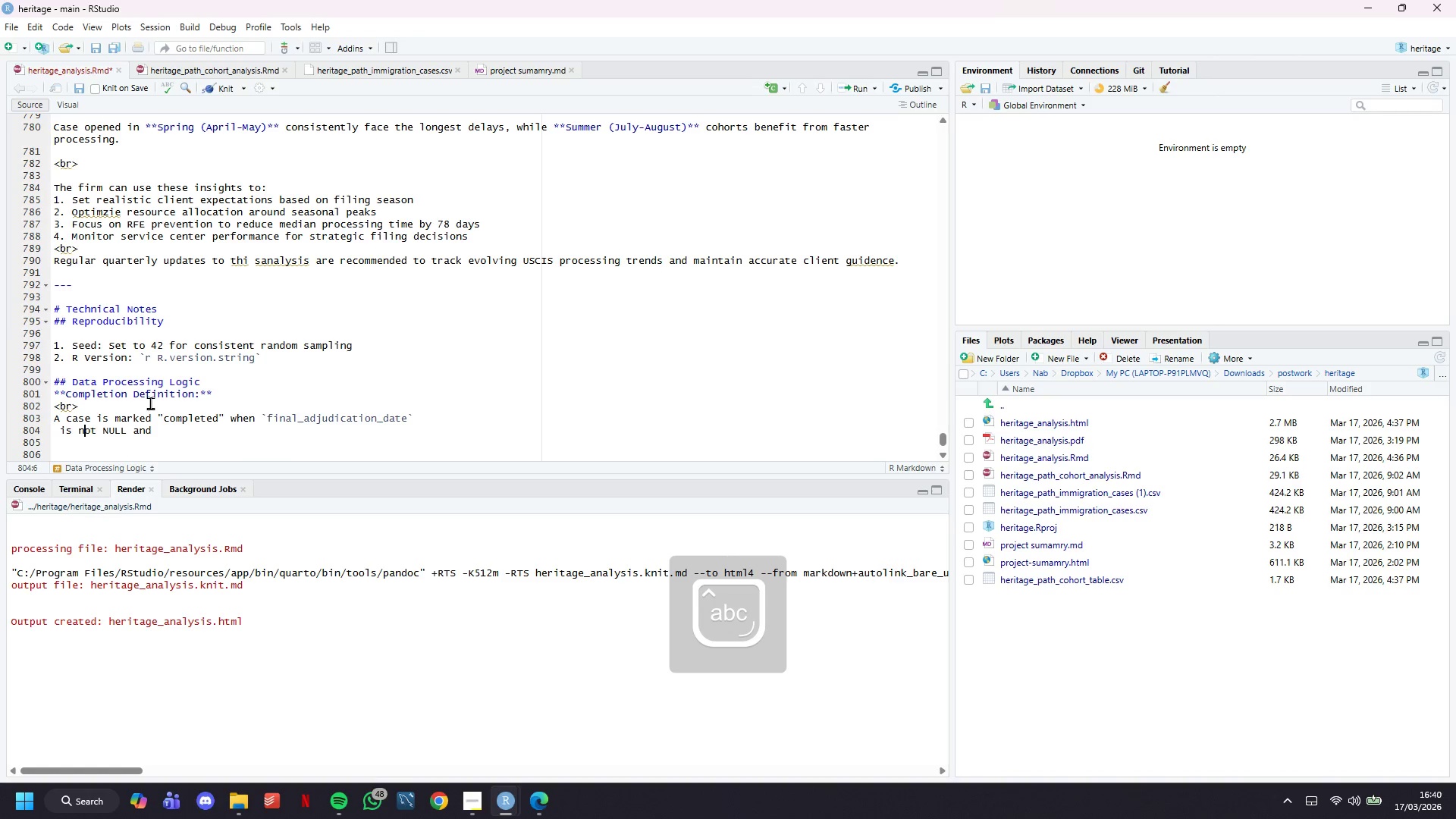 
key(ArrowLeft)
 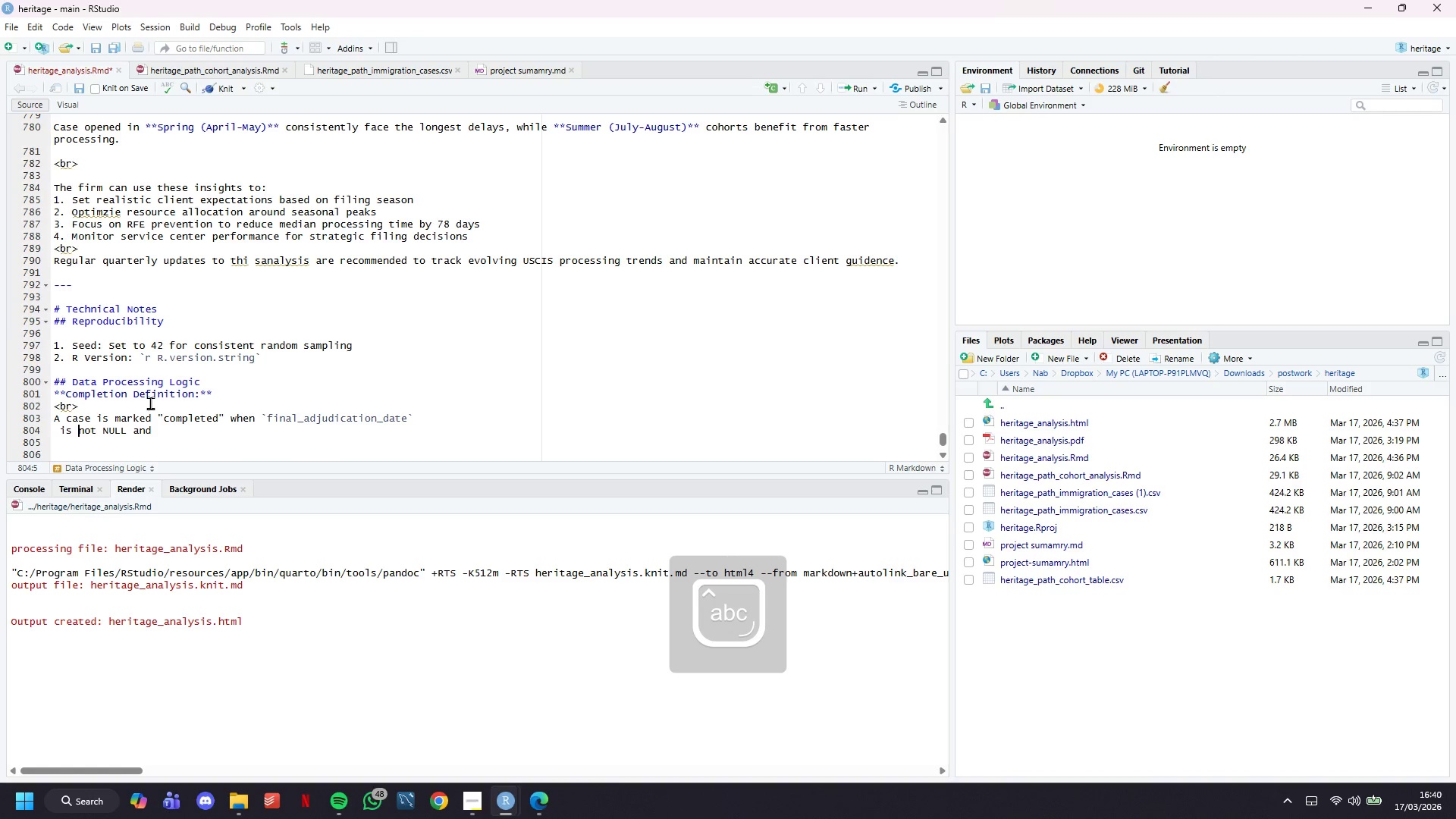 
key(ArrowLeft)
 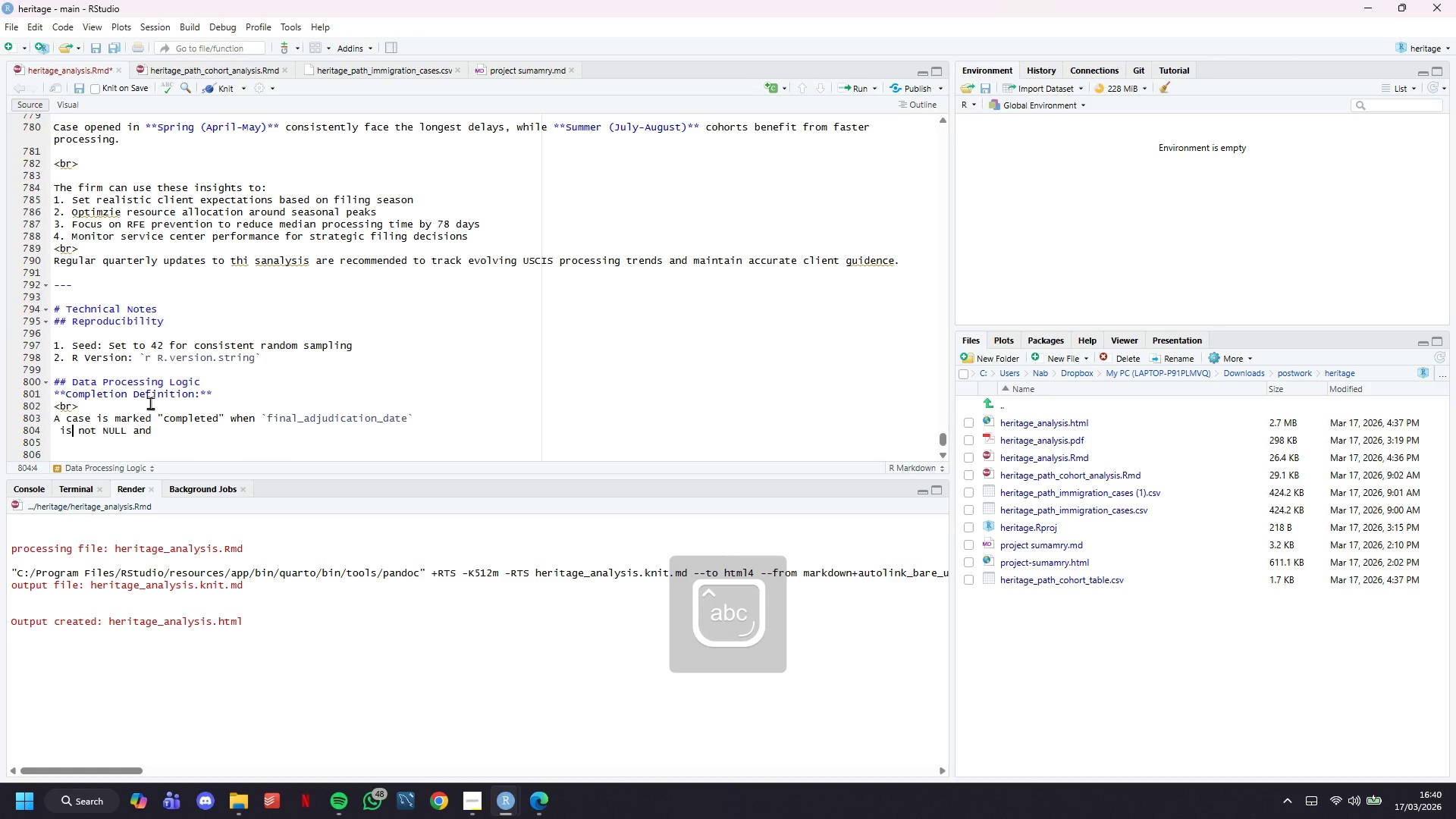 
key(ArrowLeft)
 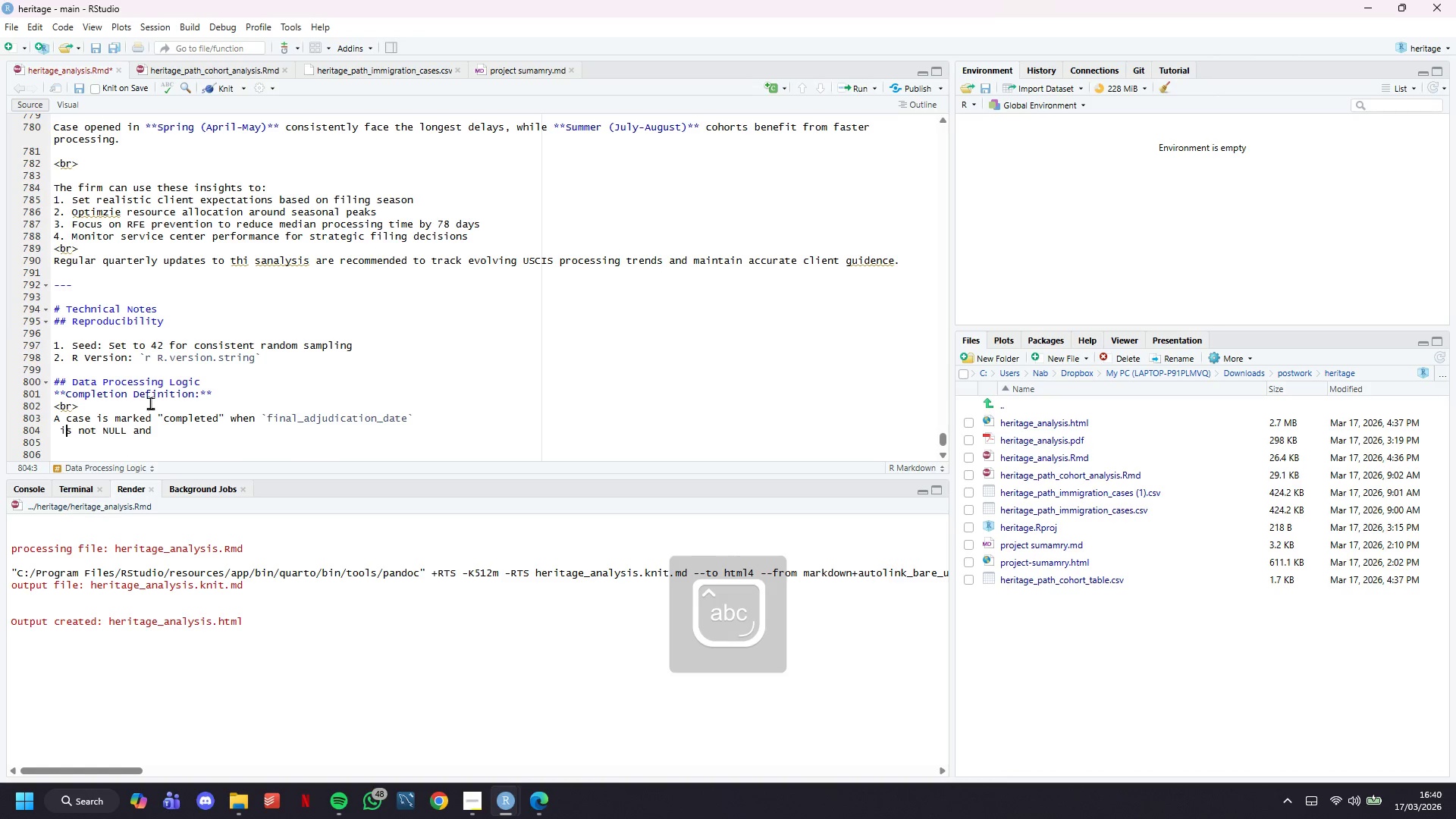 
key(ArrowLeft)
 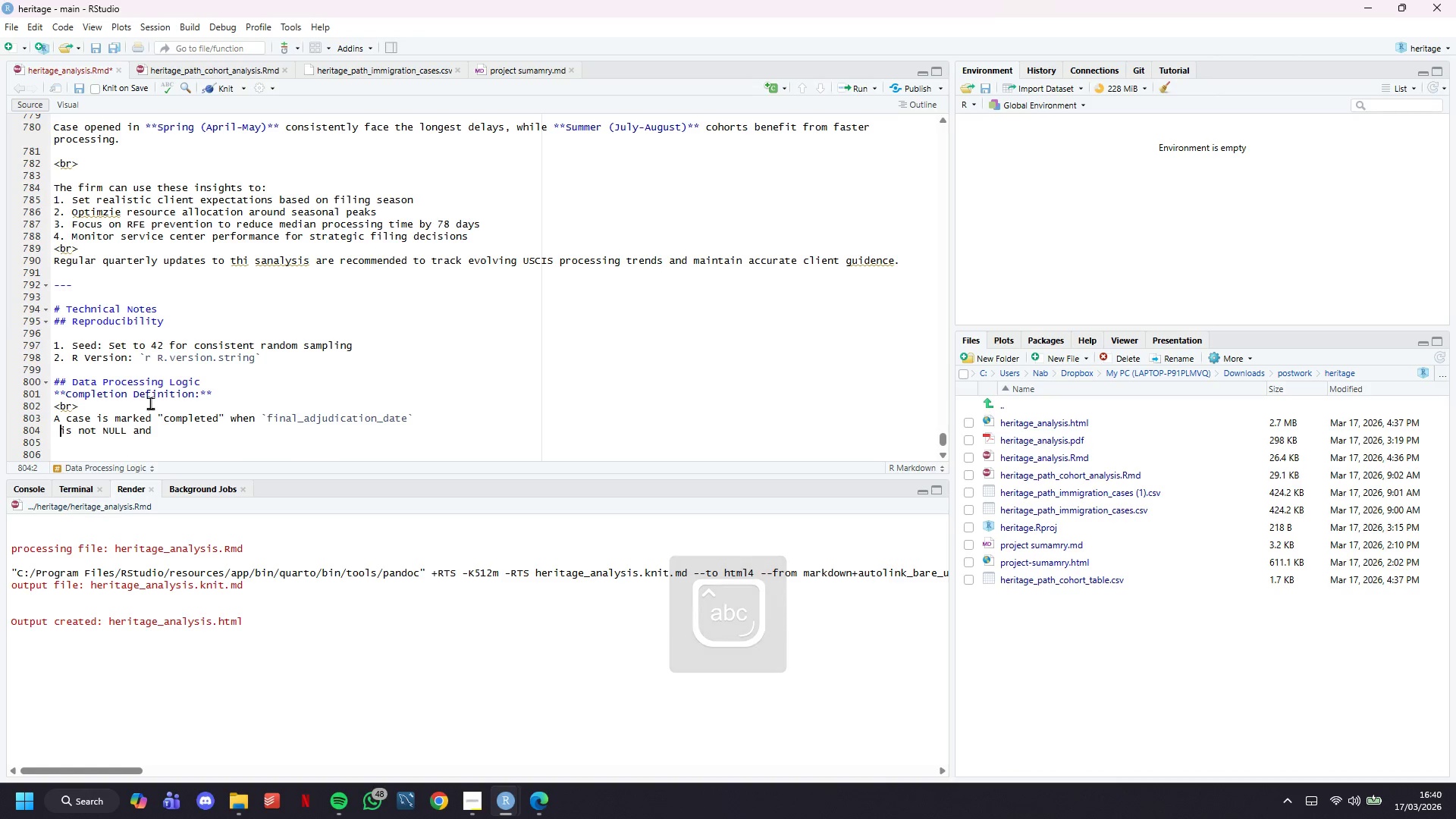 
key(Backspace)
 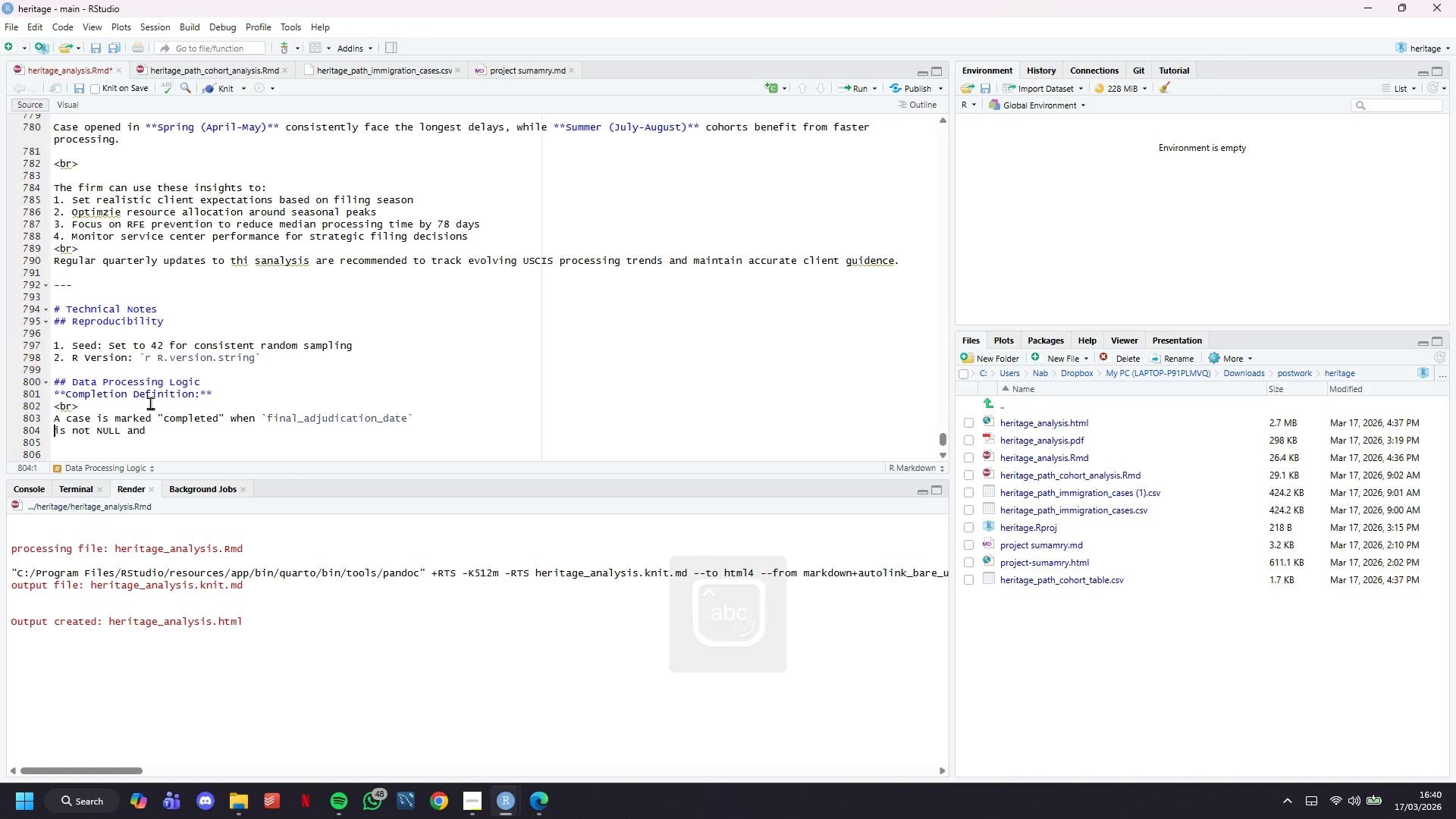 
key(Backspace)
 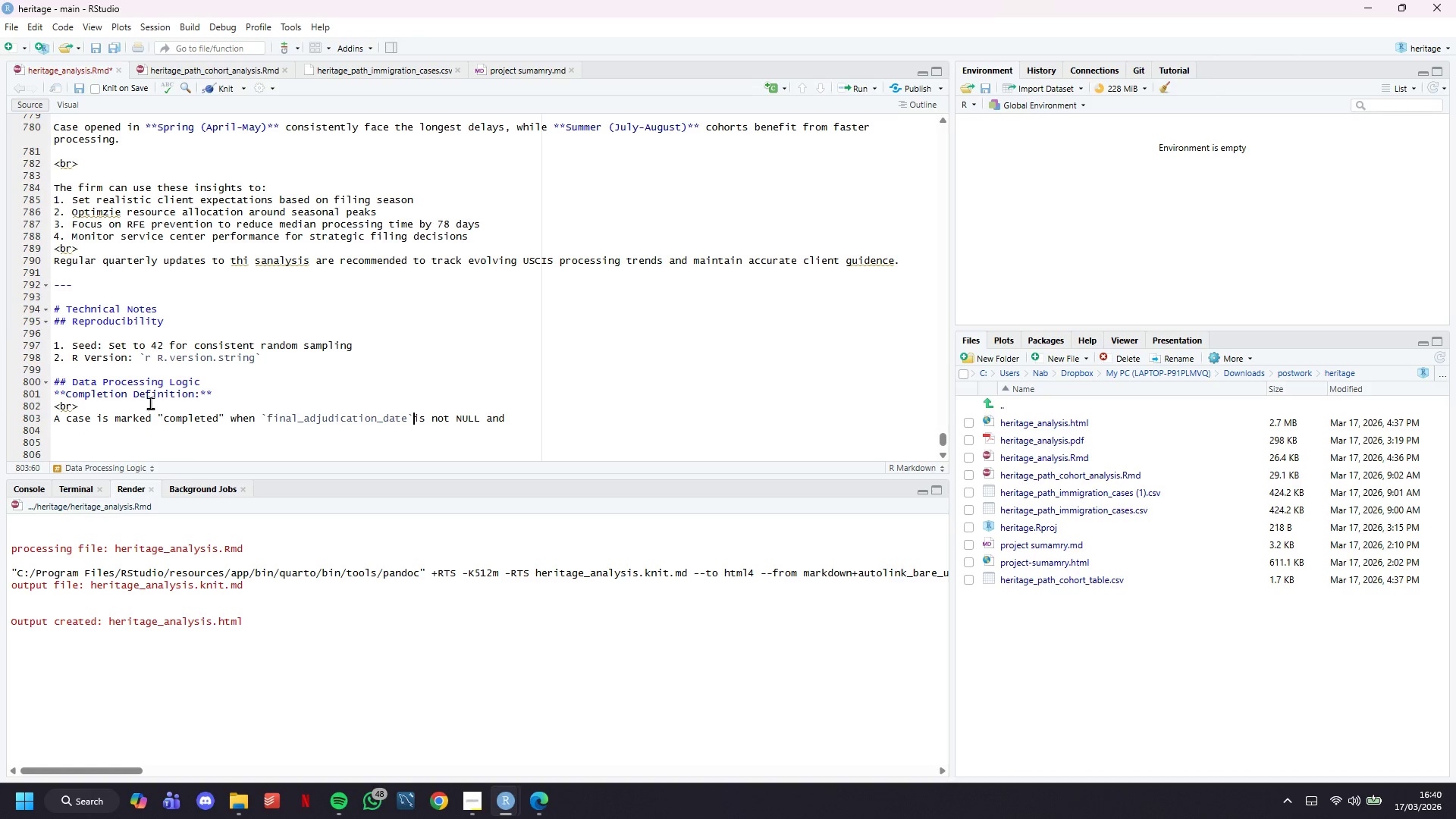 
key(Space)
 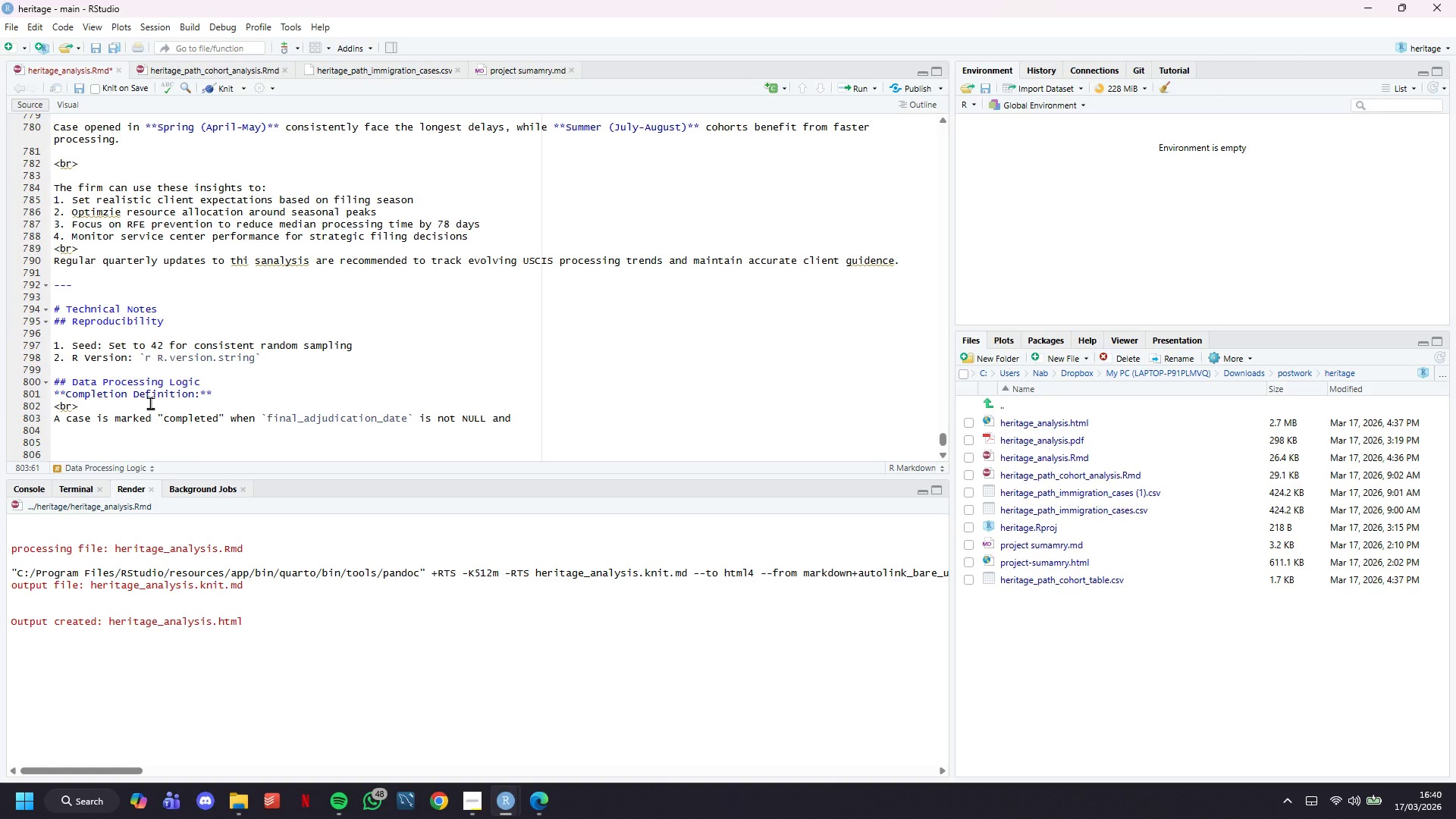 
key(ArrowDown)
 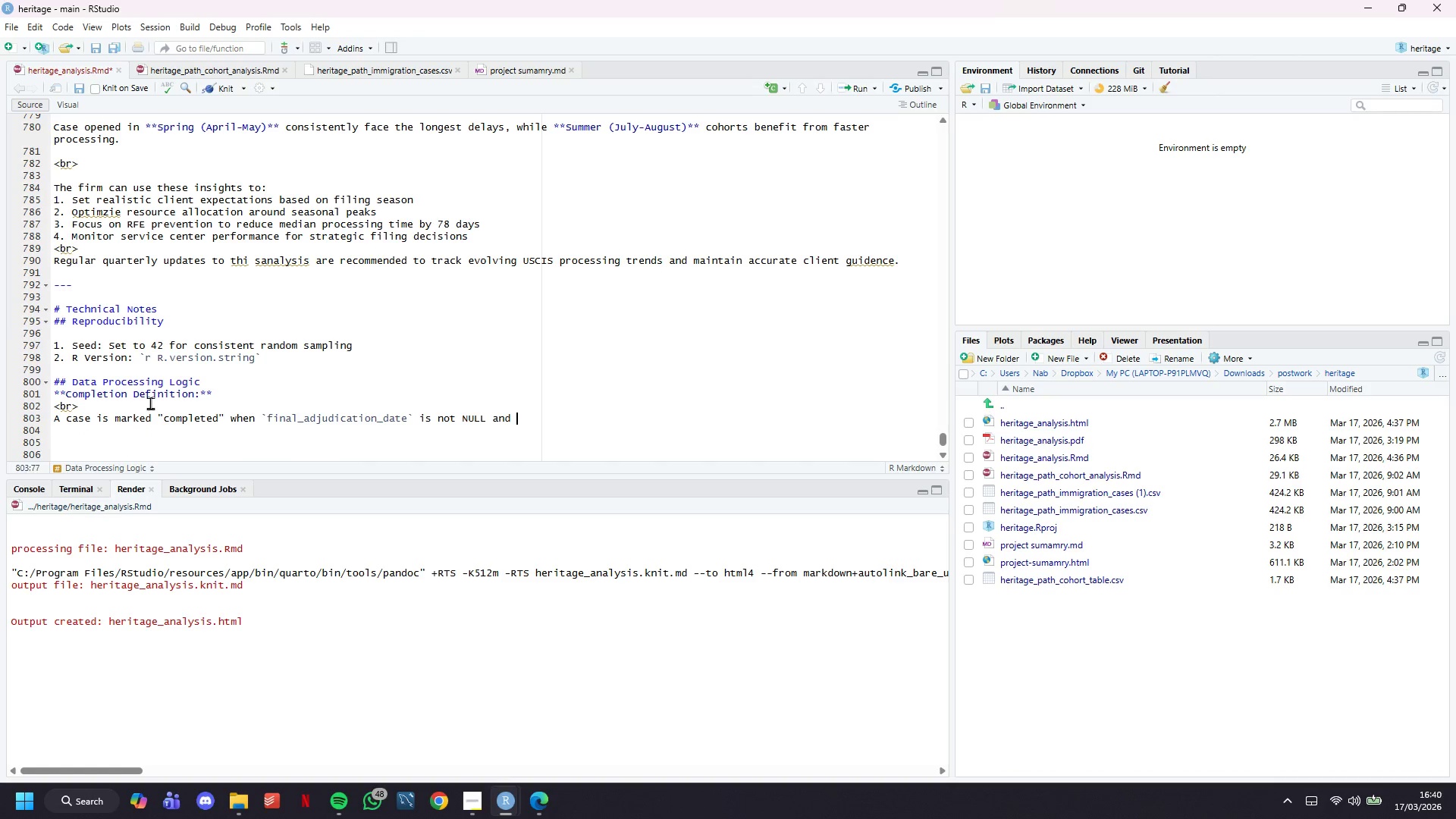 
key(ArrowLeft)
 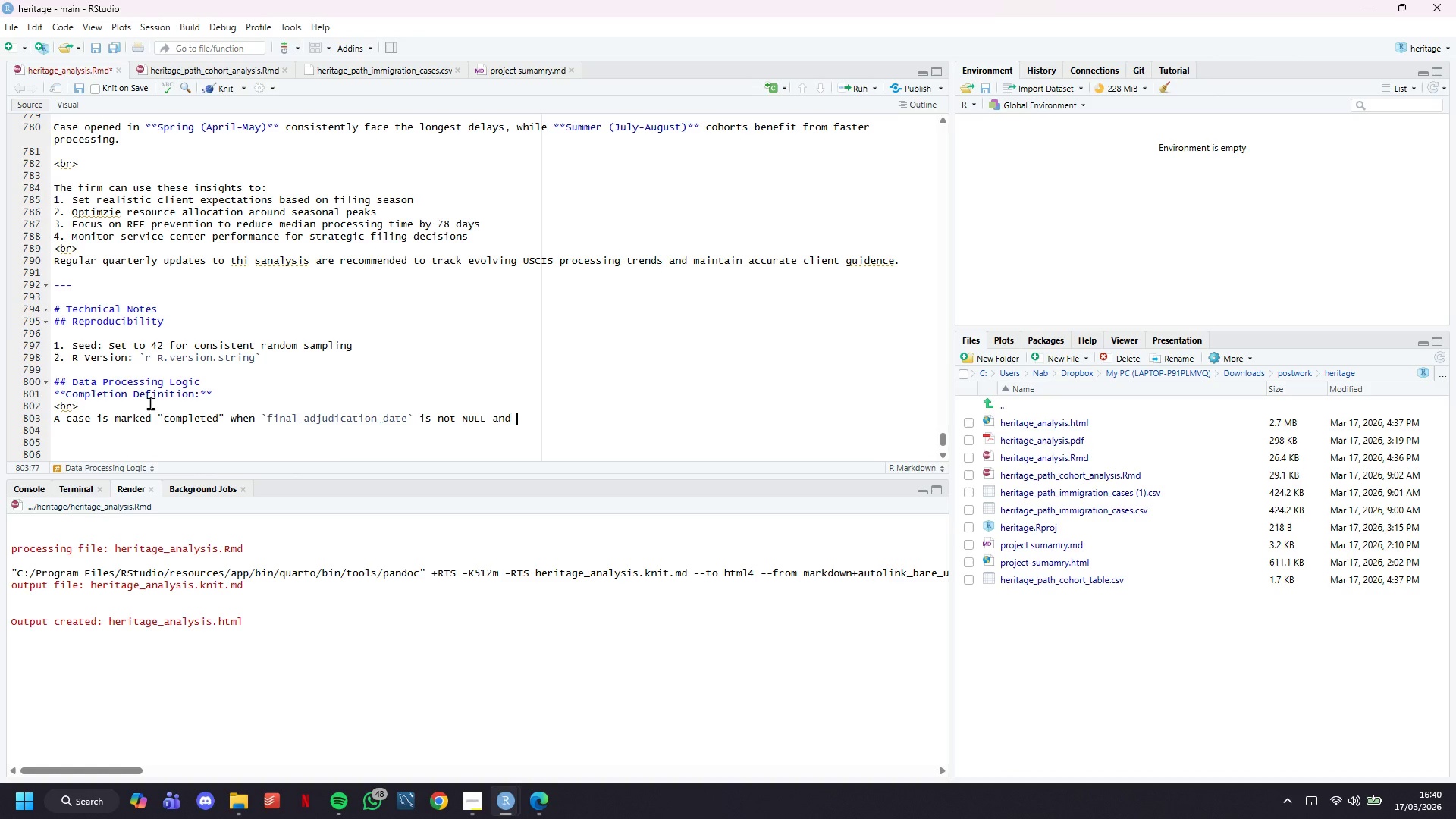 
key(Backquote)
 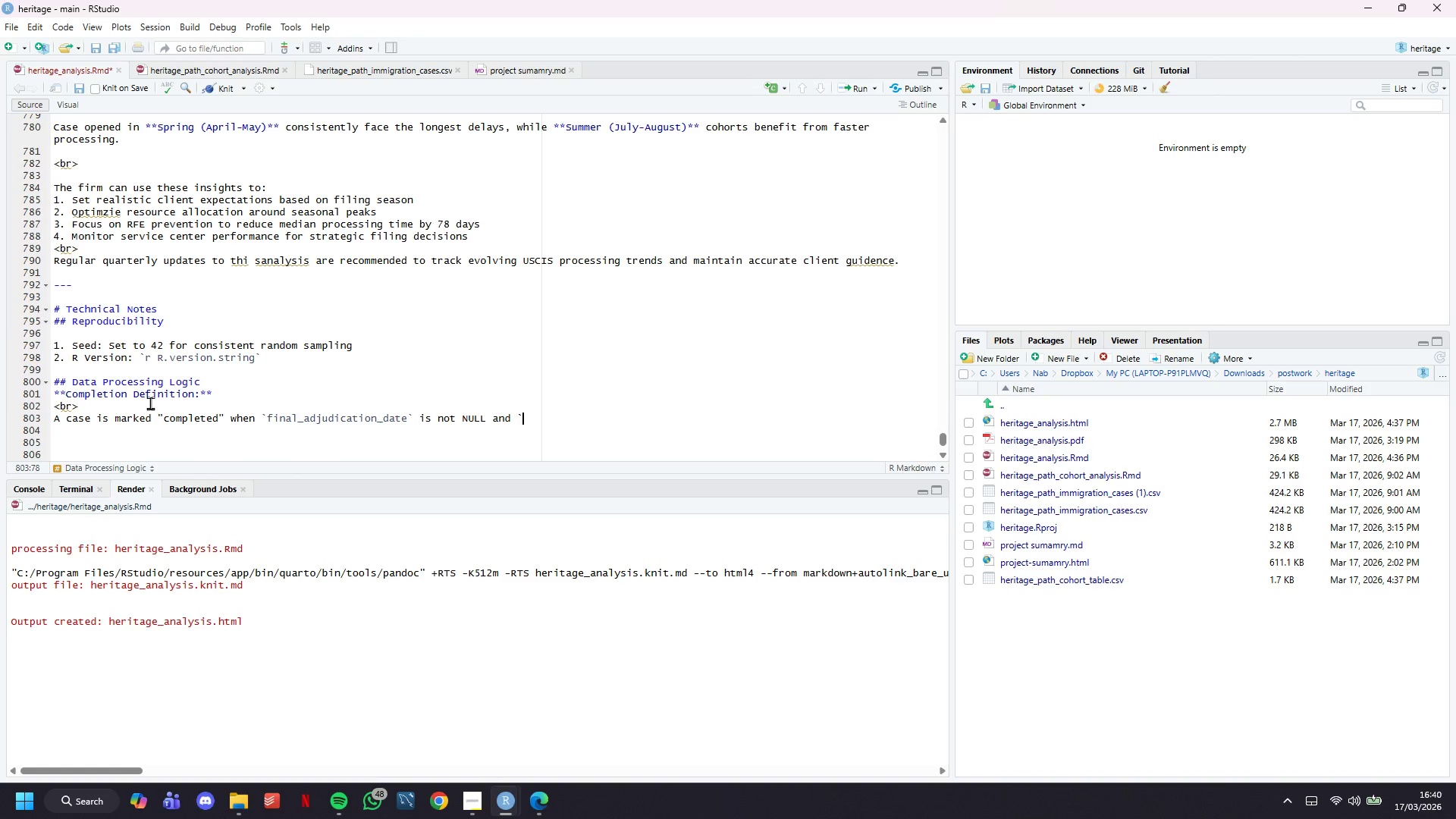 
key(Backquote)
 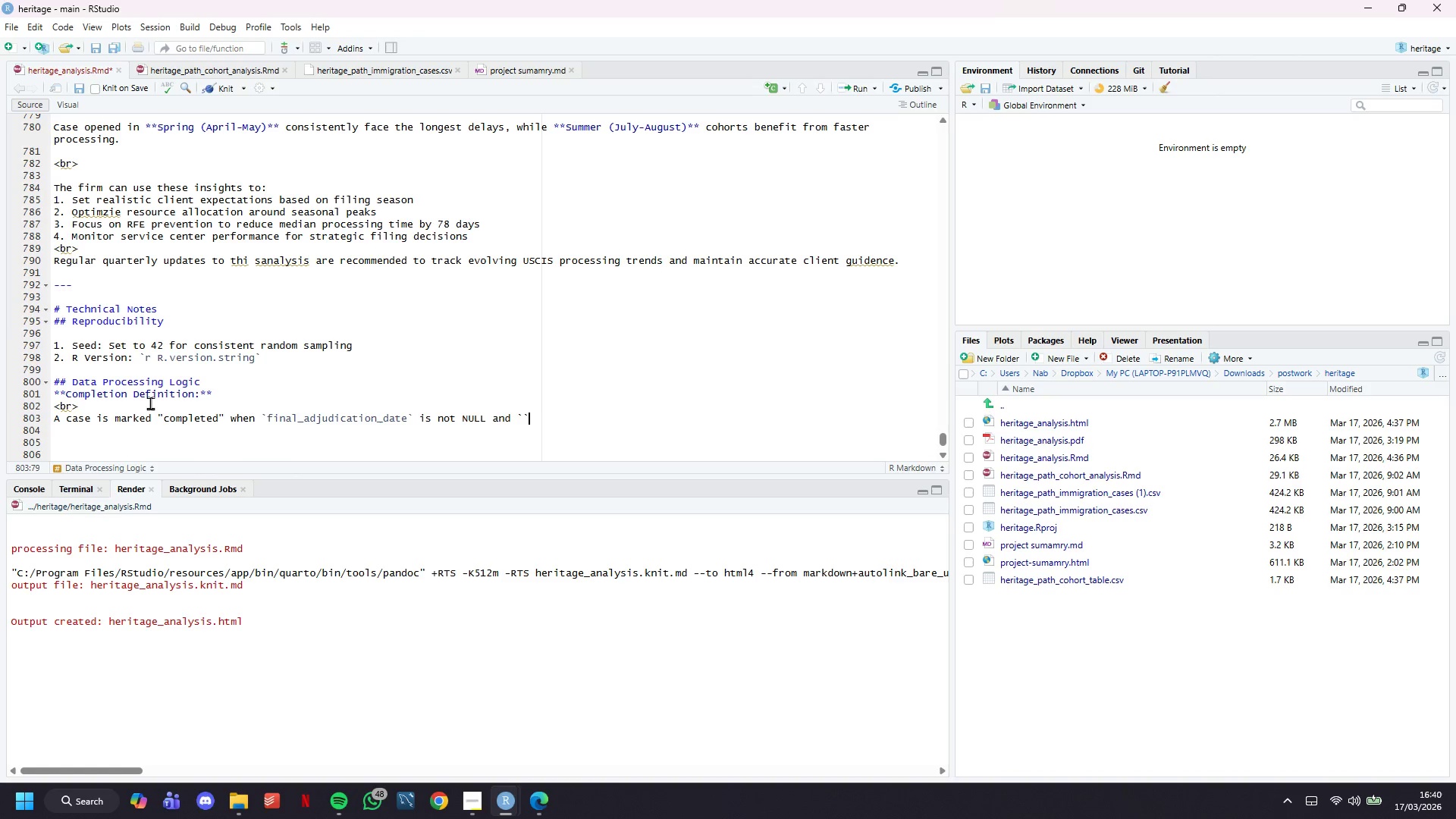 
key(ArrowLeft)
 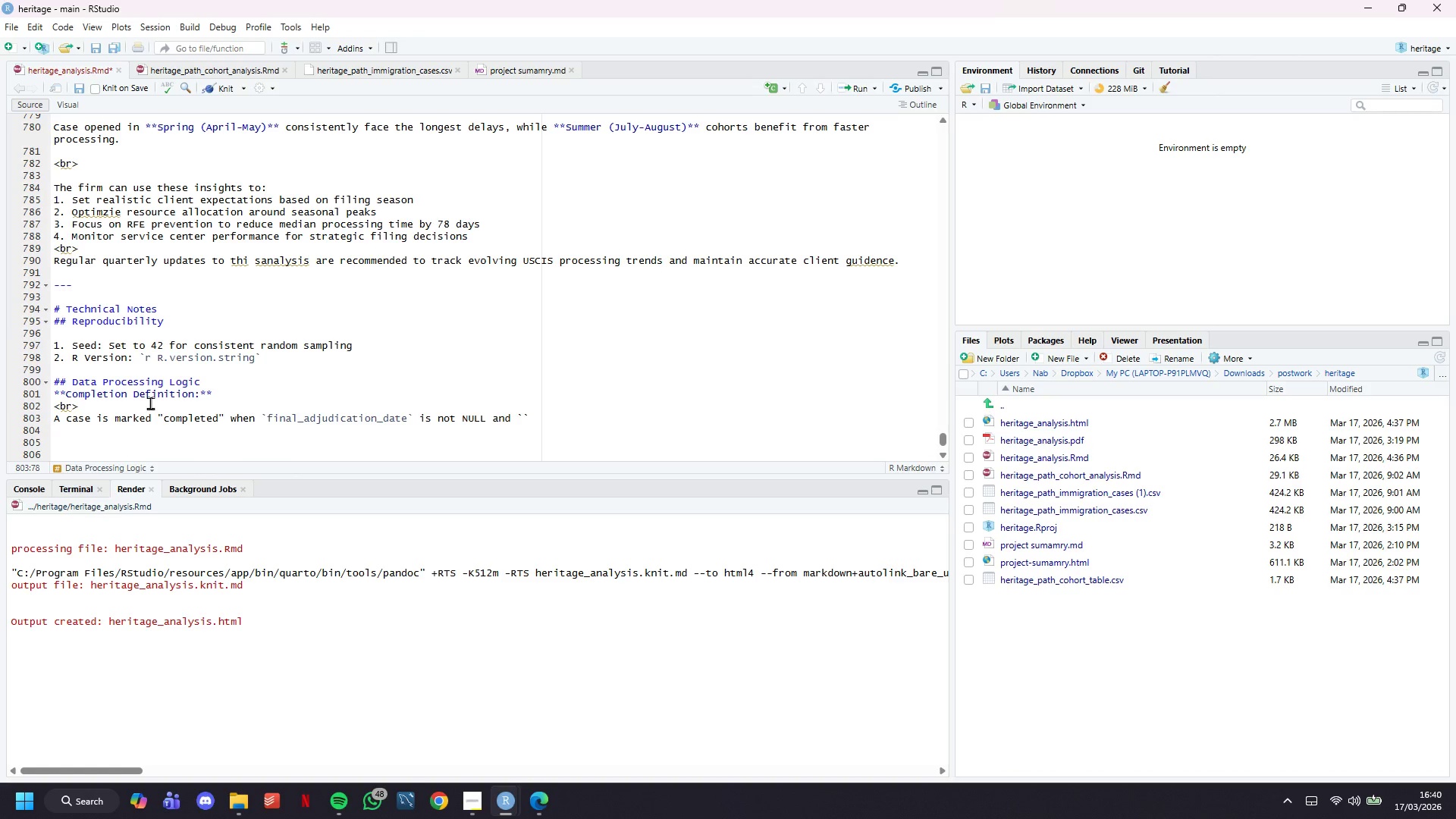 
type(final_status != "Pending")
 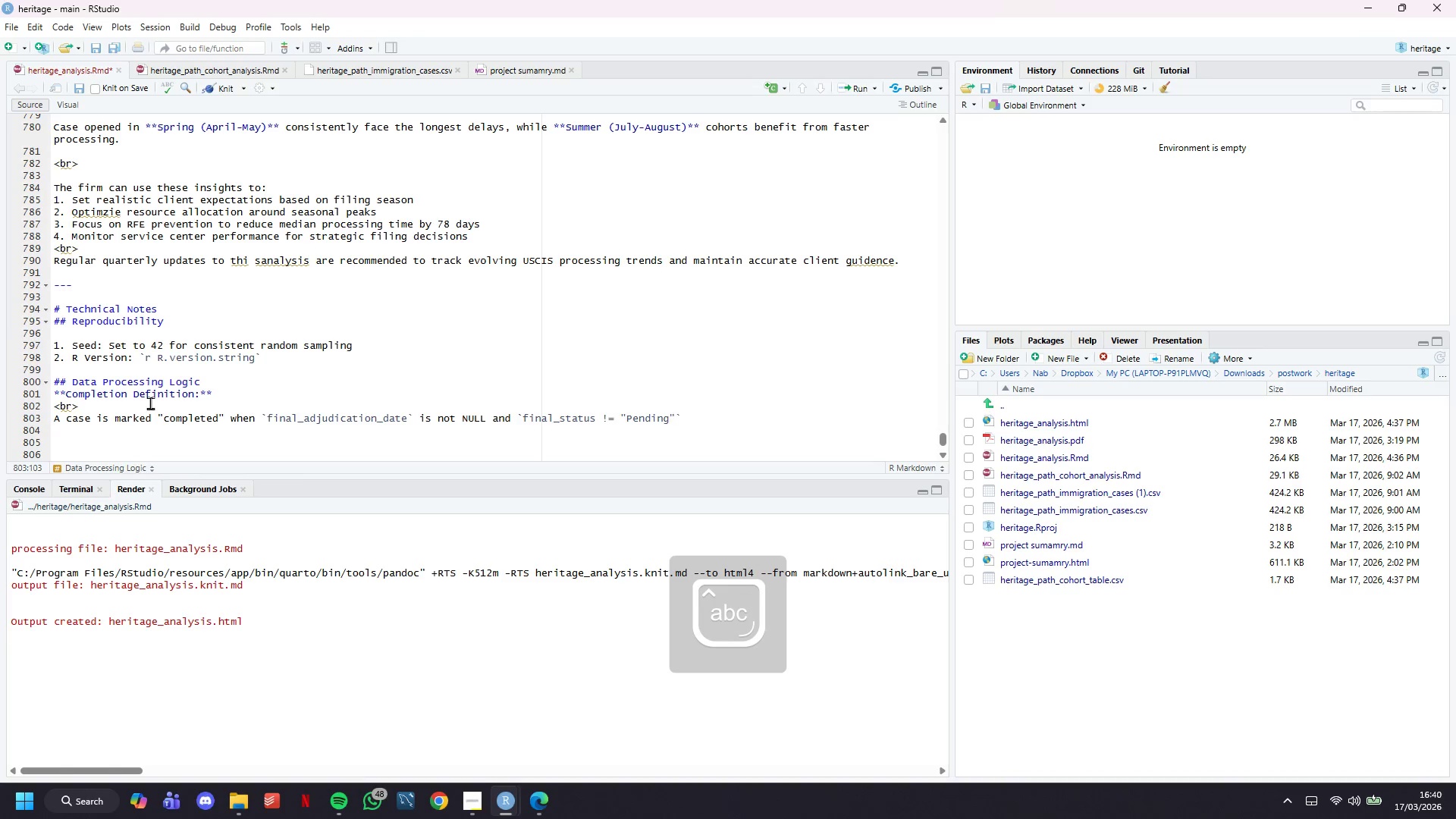 
key(ArrowRight)
 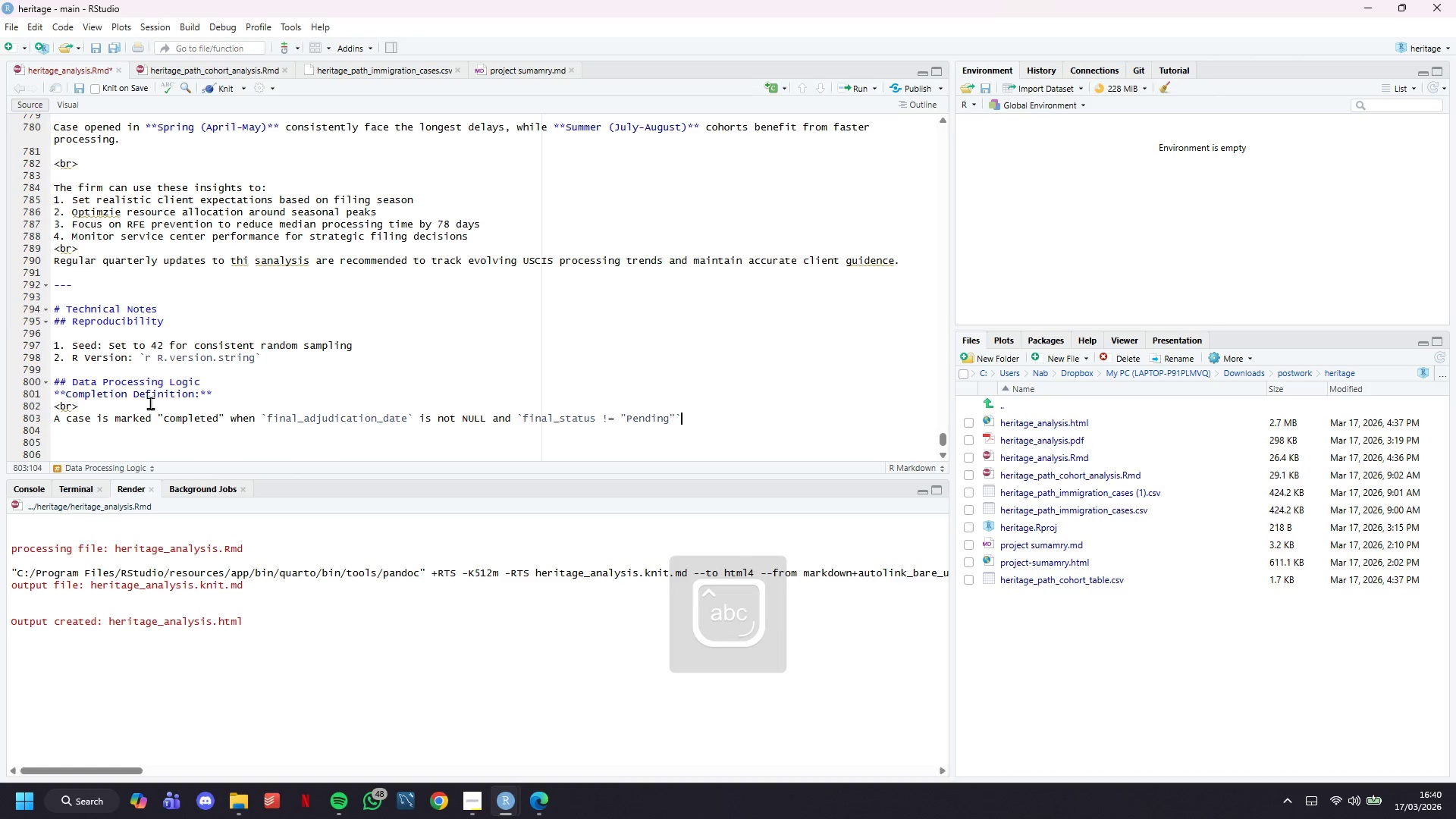 
key(CapsLock)
 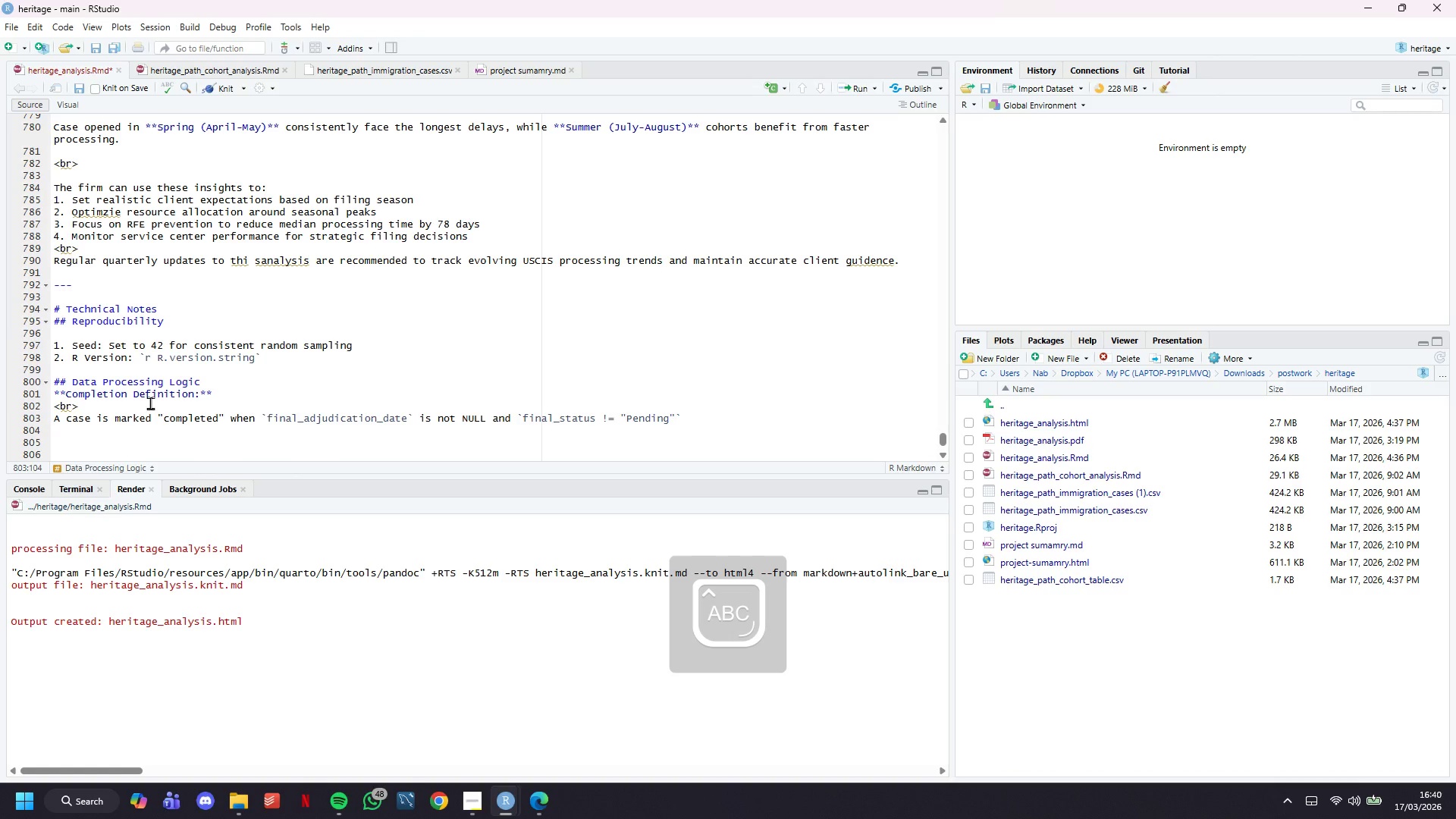 
key(CapsLock)
 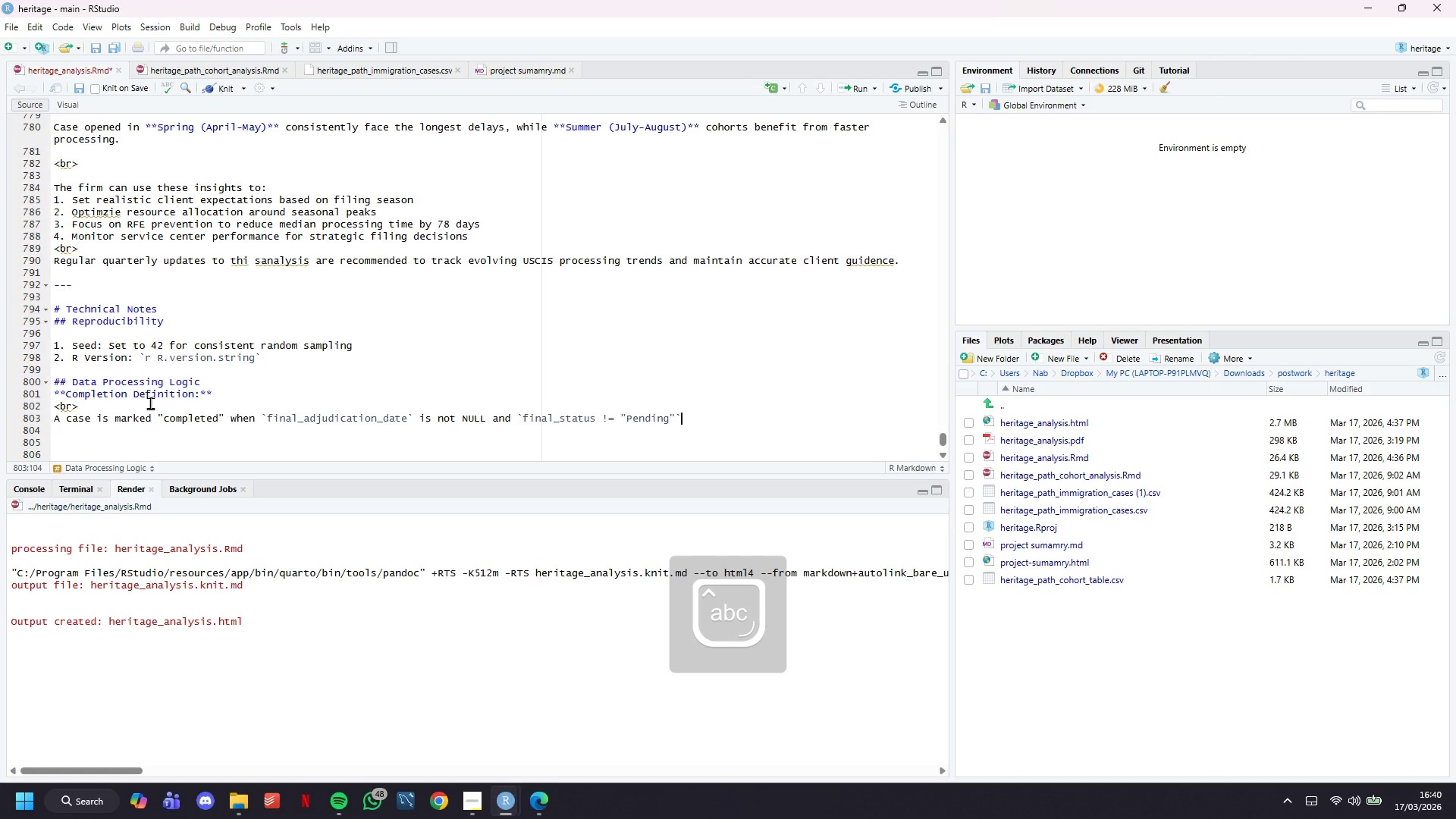 
key(Period)
 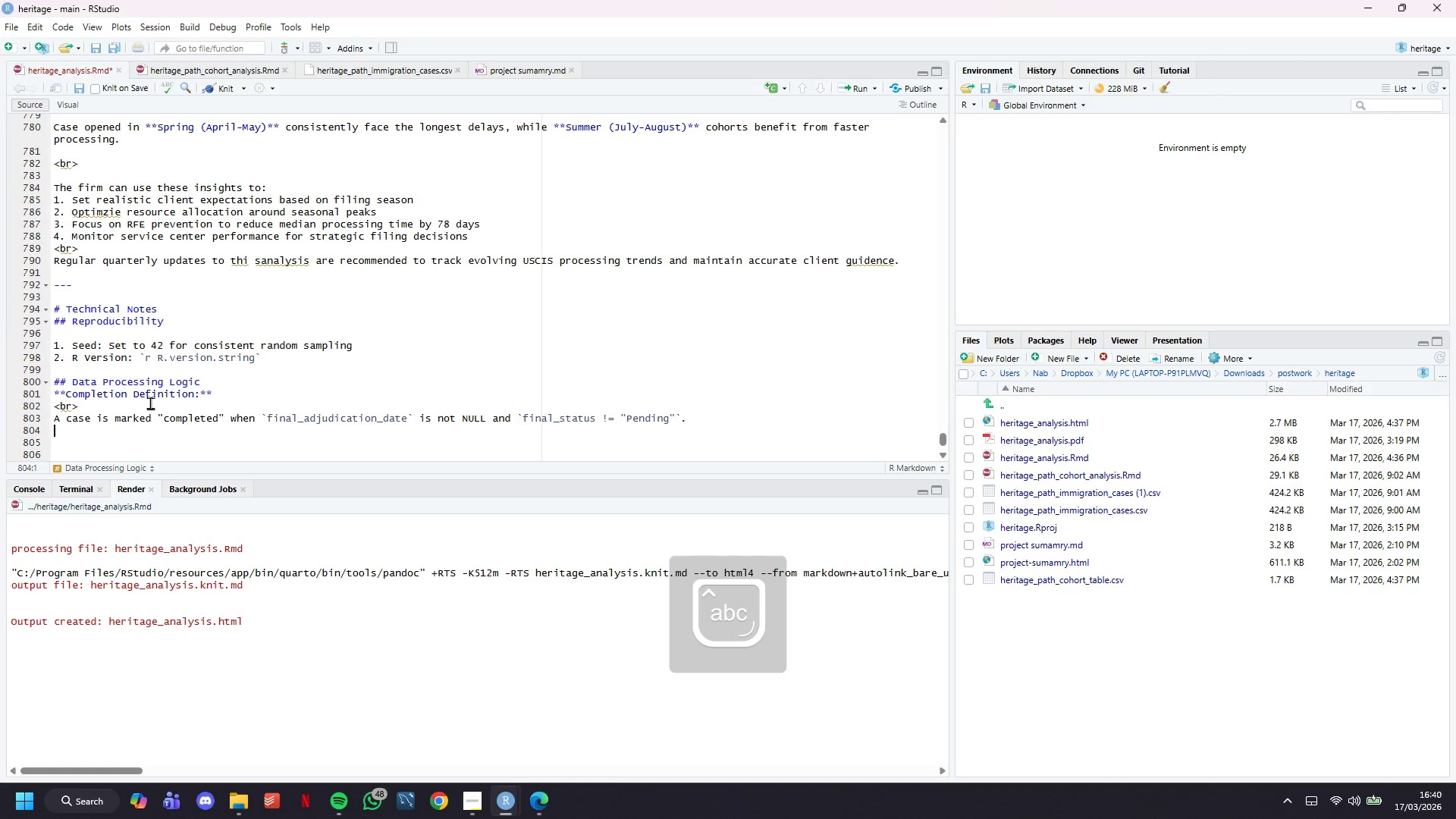 
key(Enter)
 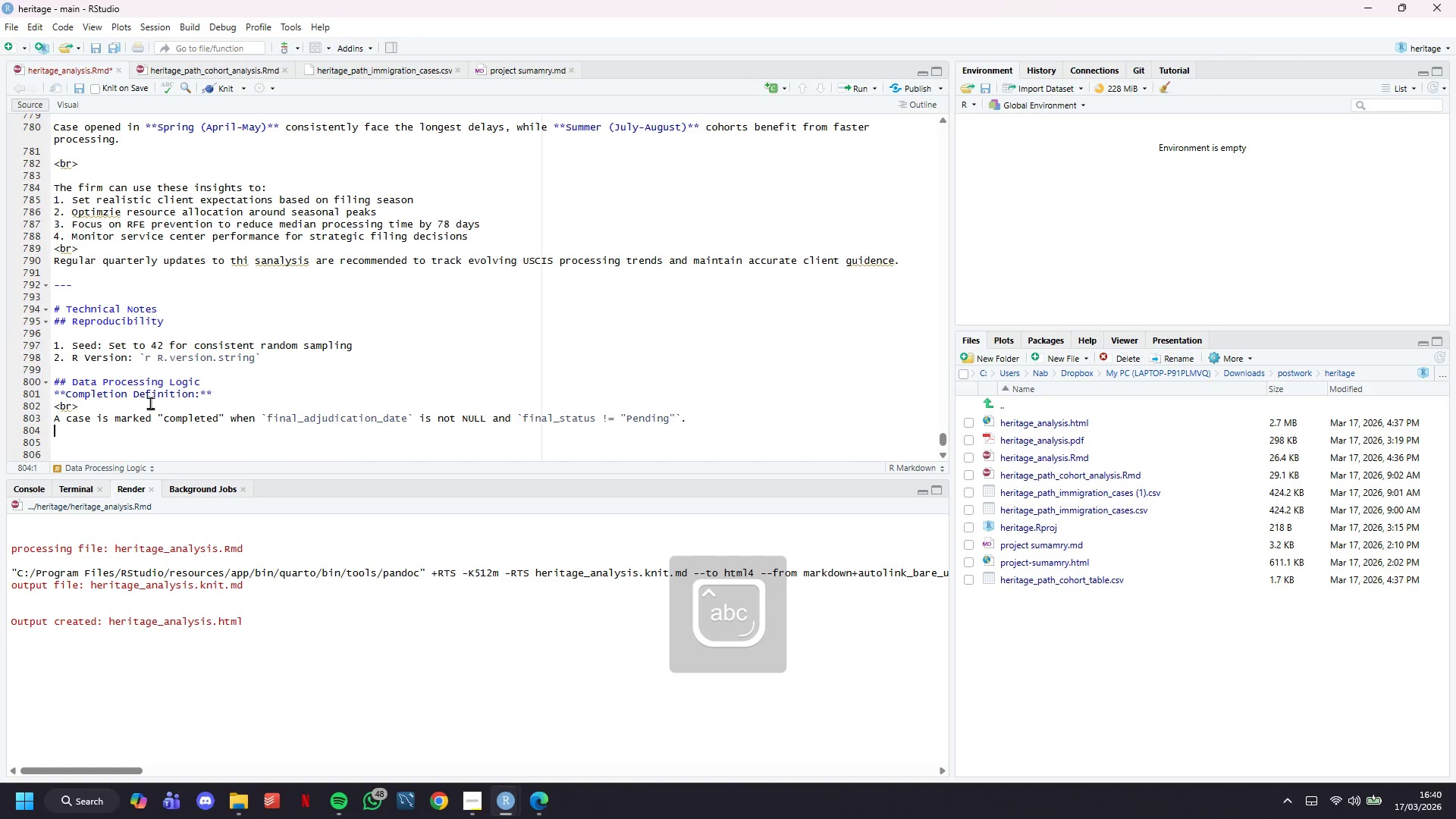 
key(Enter)
 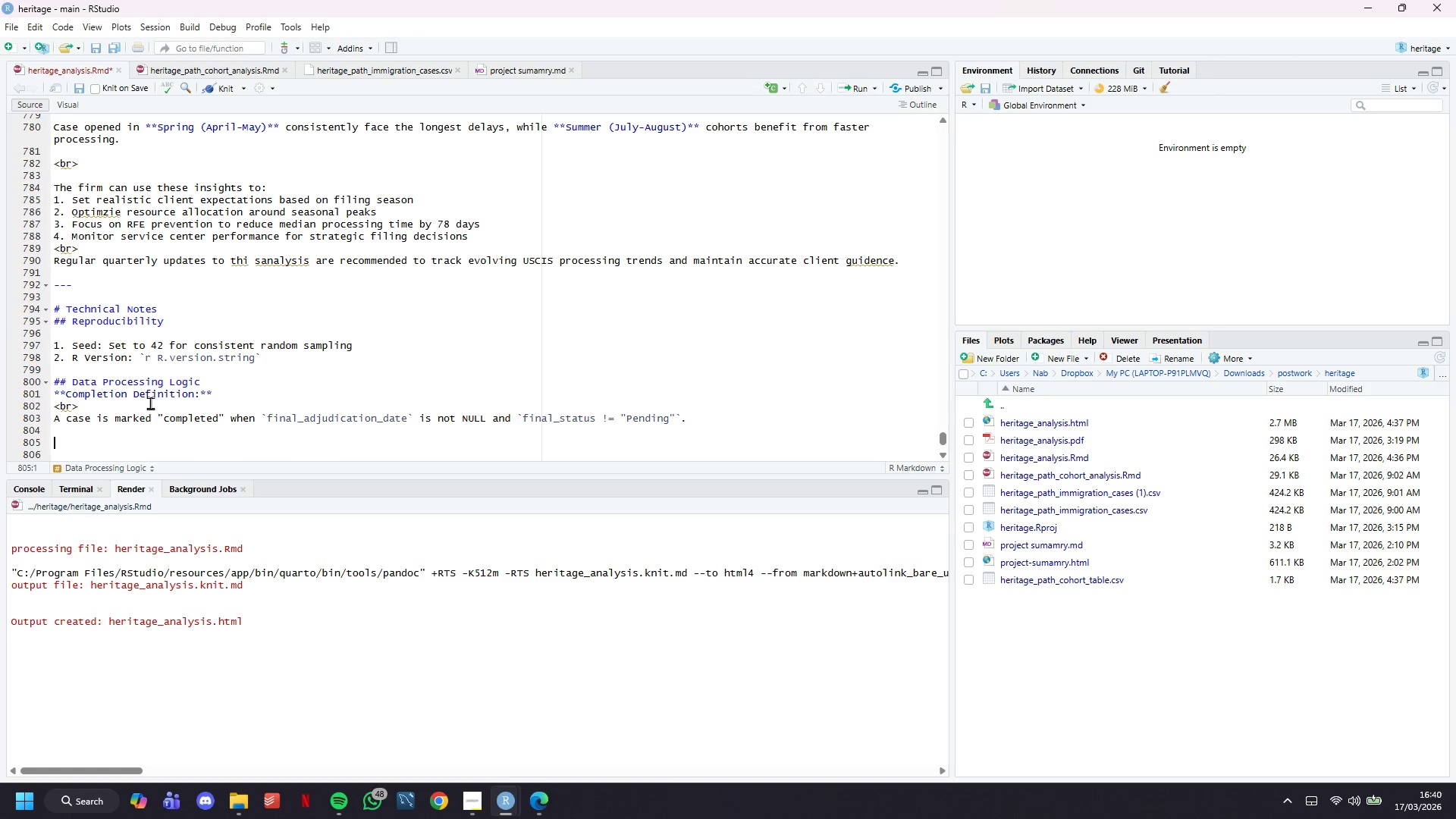 
scroll: coordinate [290, 356], scroll_direction: down, amount: 7.0
 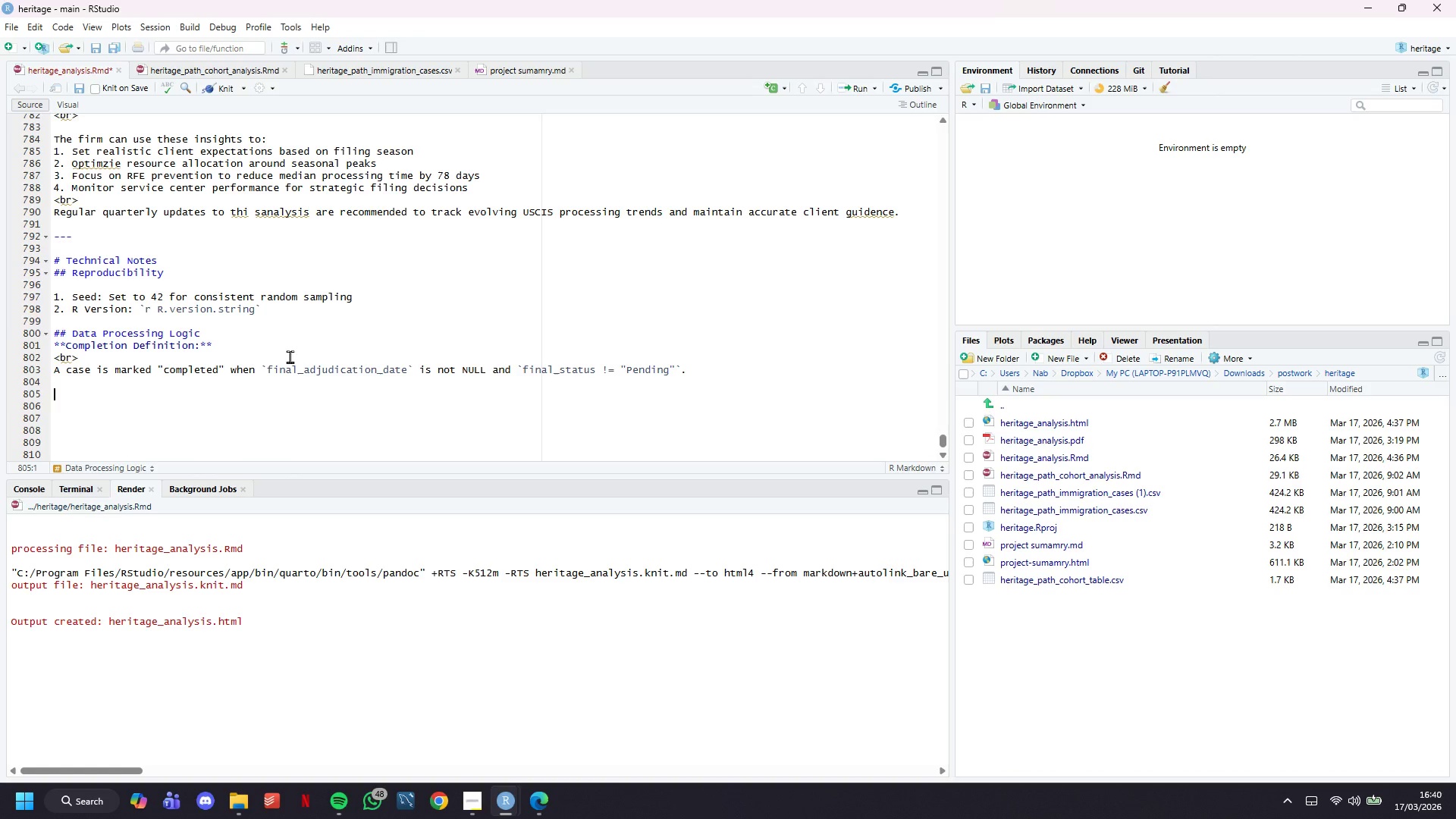 
wait(5.51)
 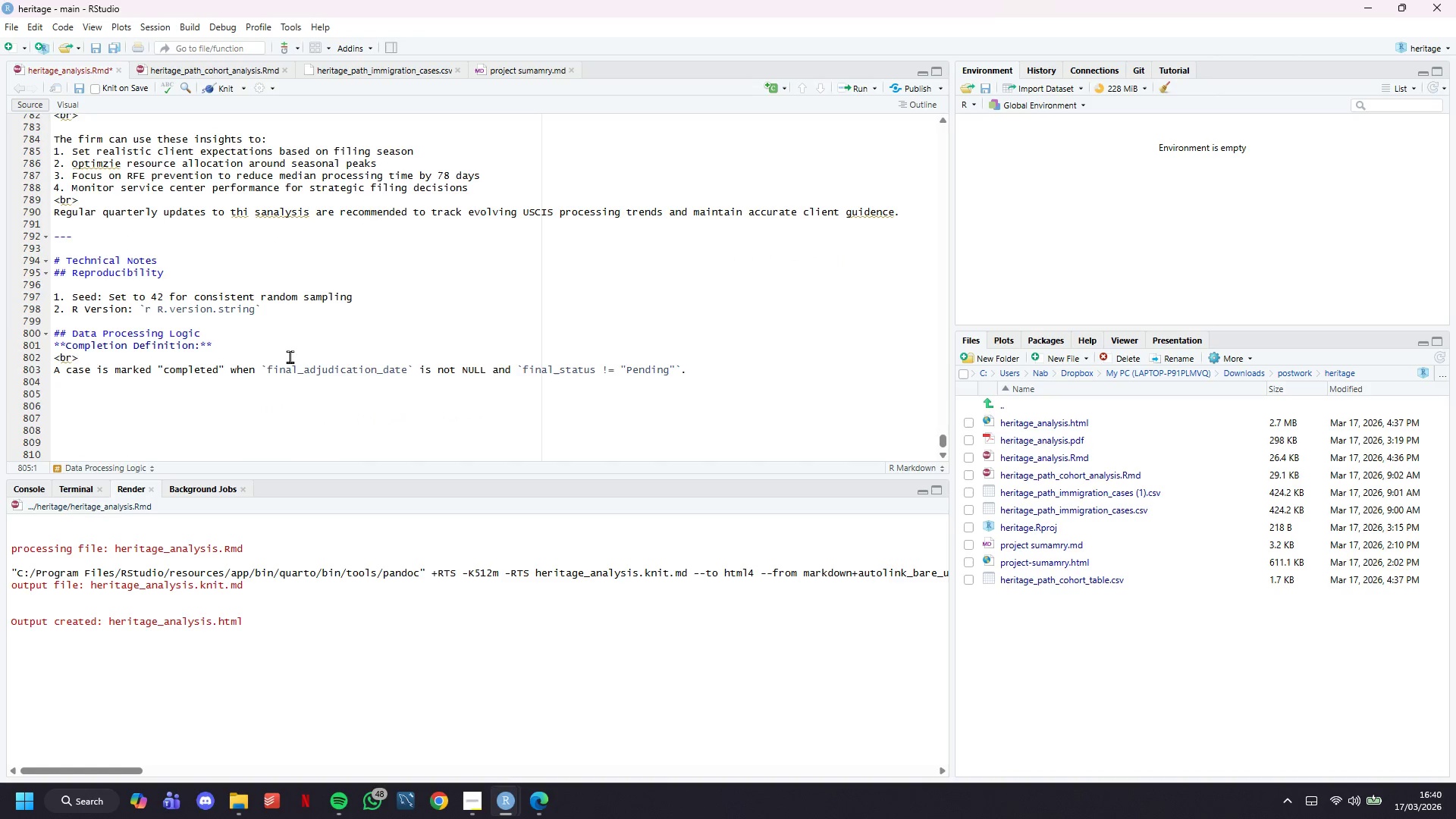 
type(****)
 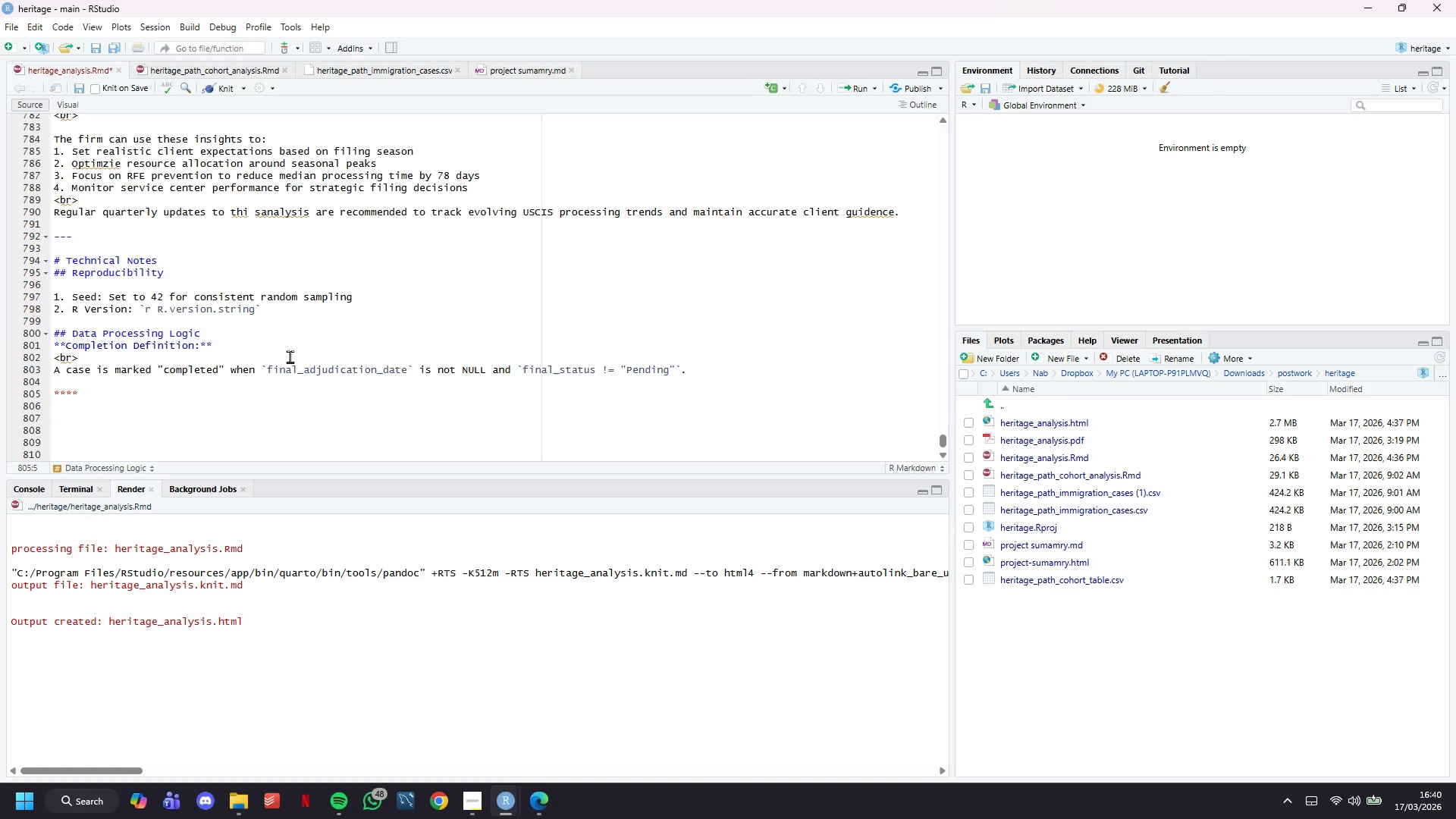 
key(ArrowLeft)
 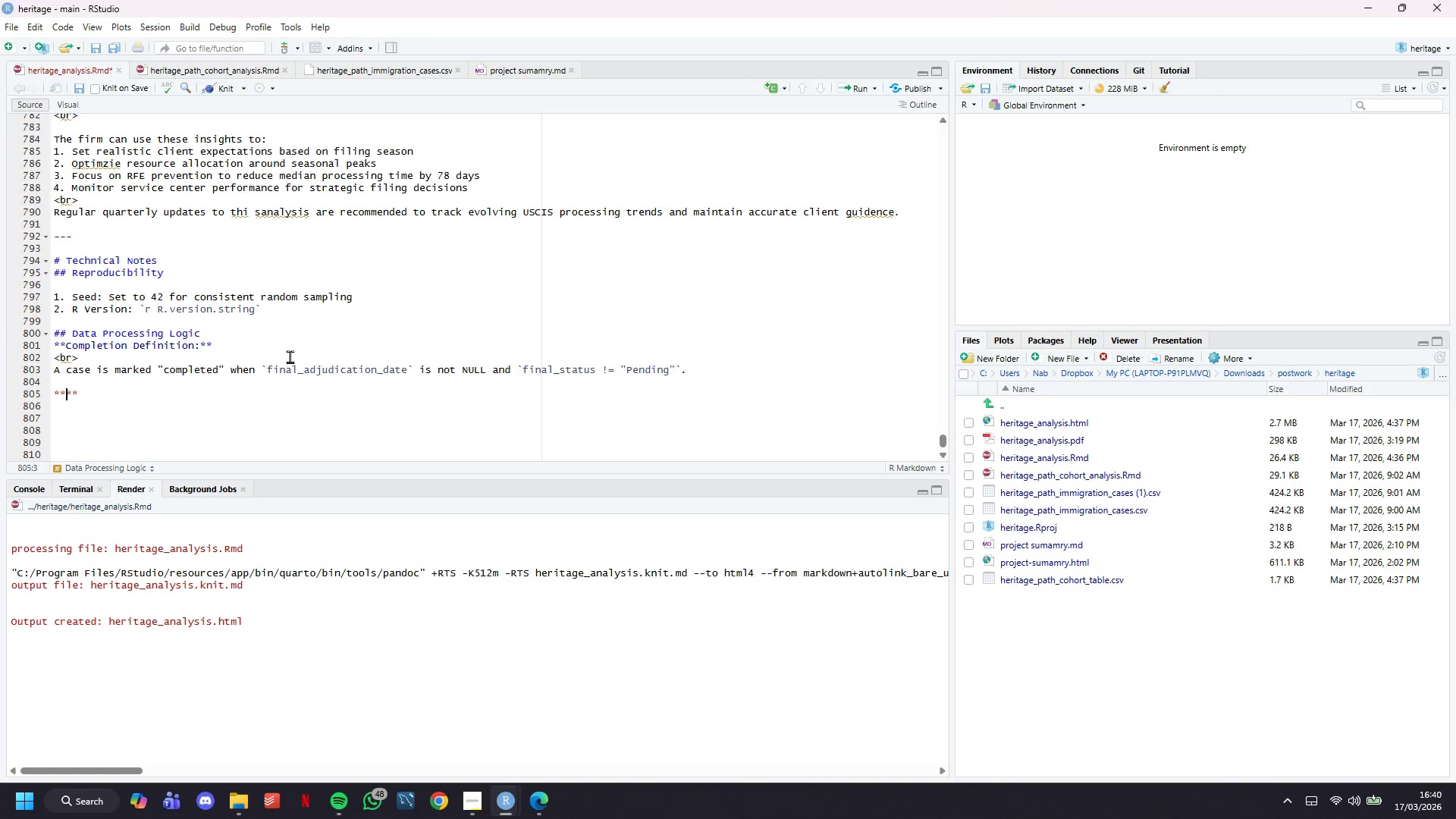 
key(ArrowLeft)
 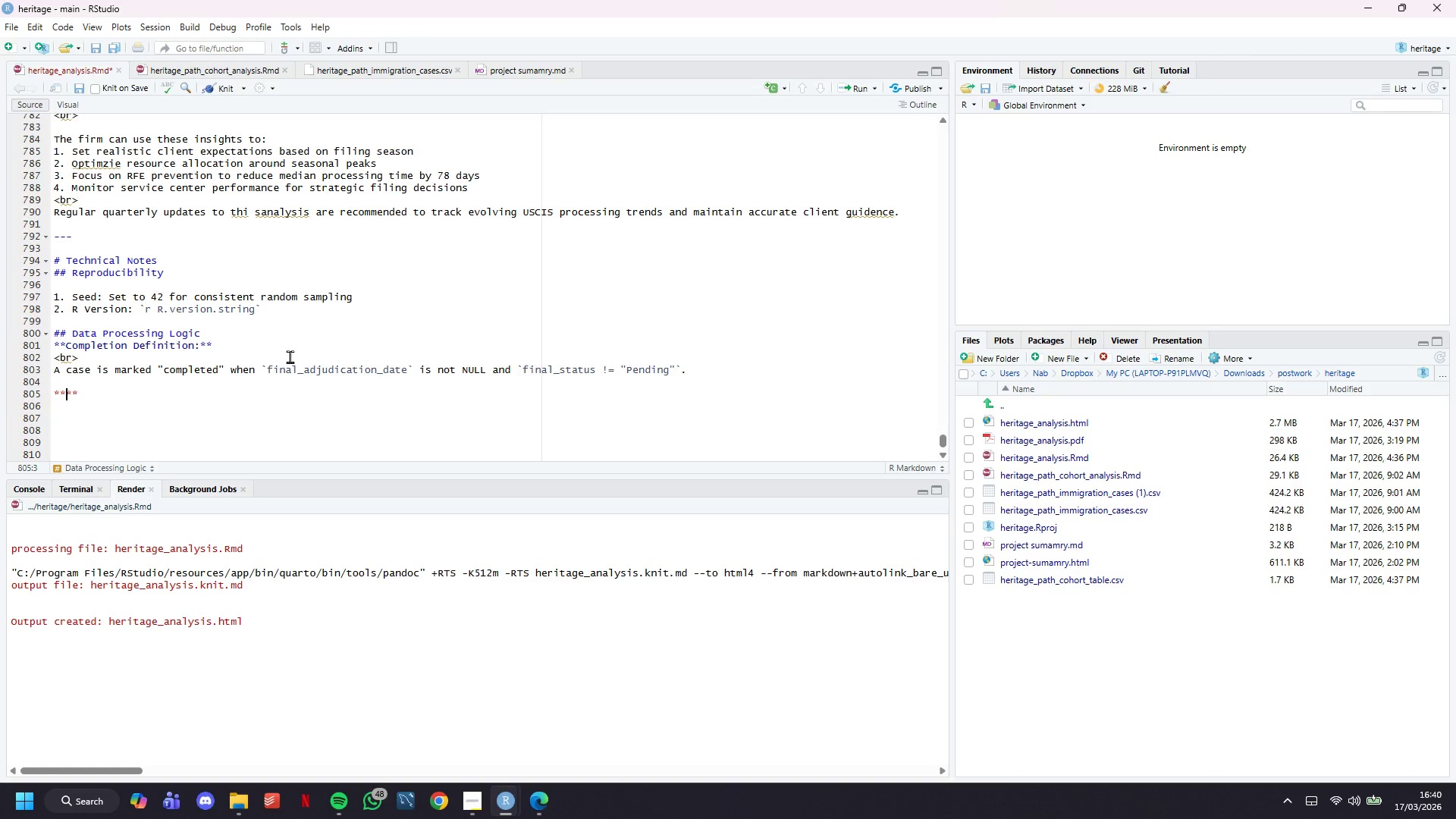 
type(Cohort Aging:)
 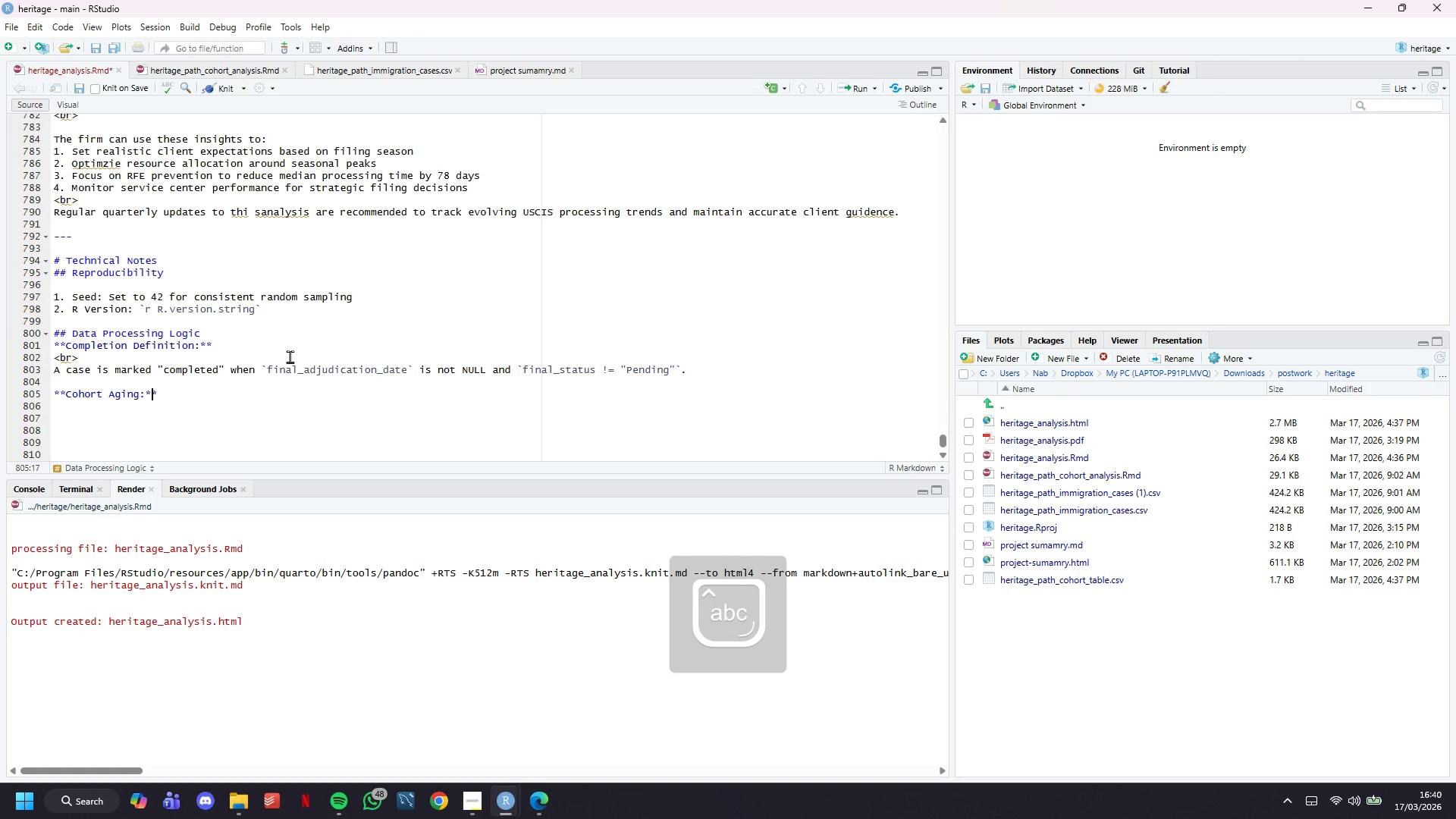 
 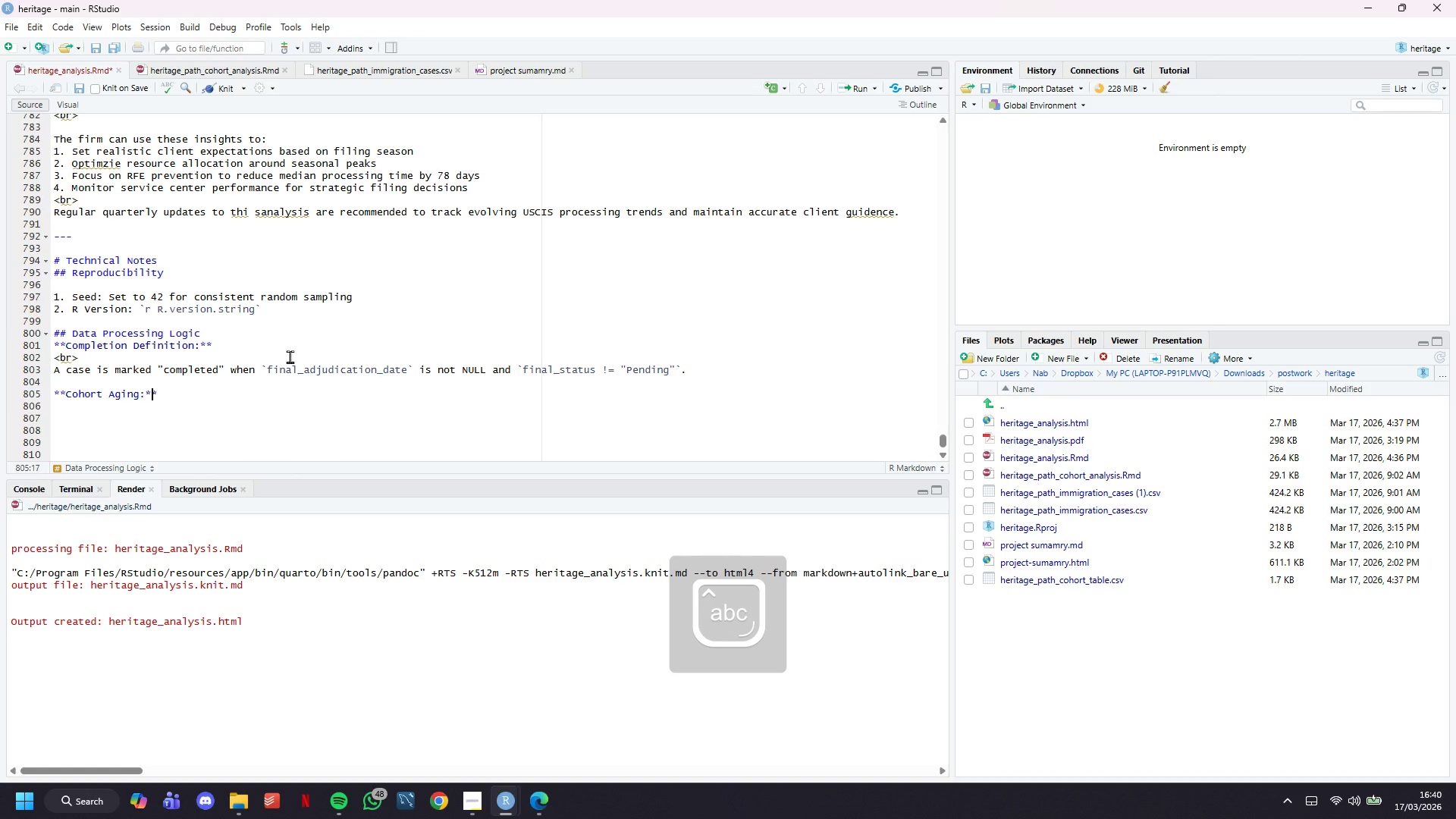 
key(ArrowRight)
 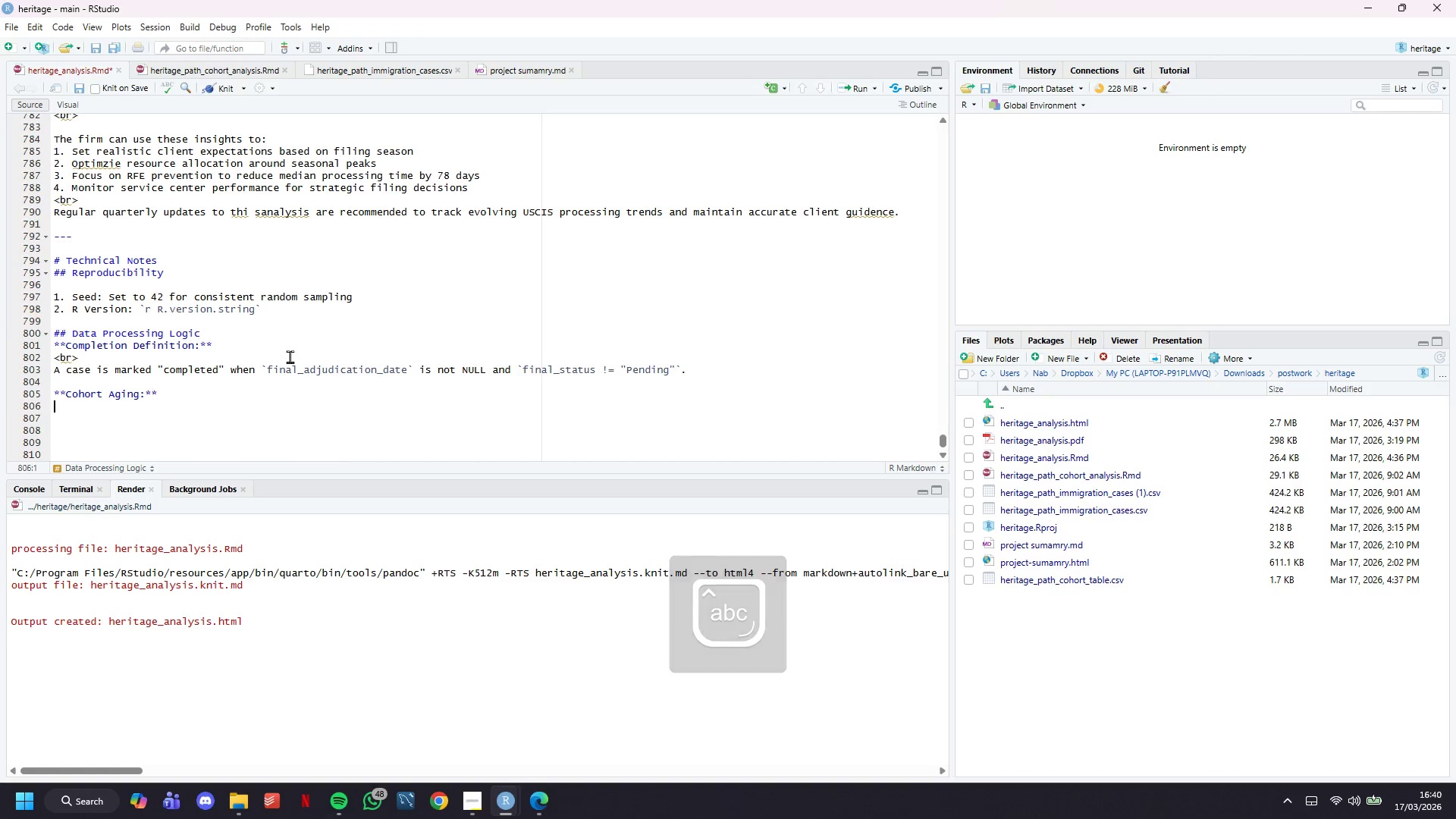 
key(ArrowDown)
 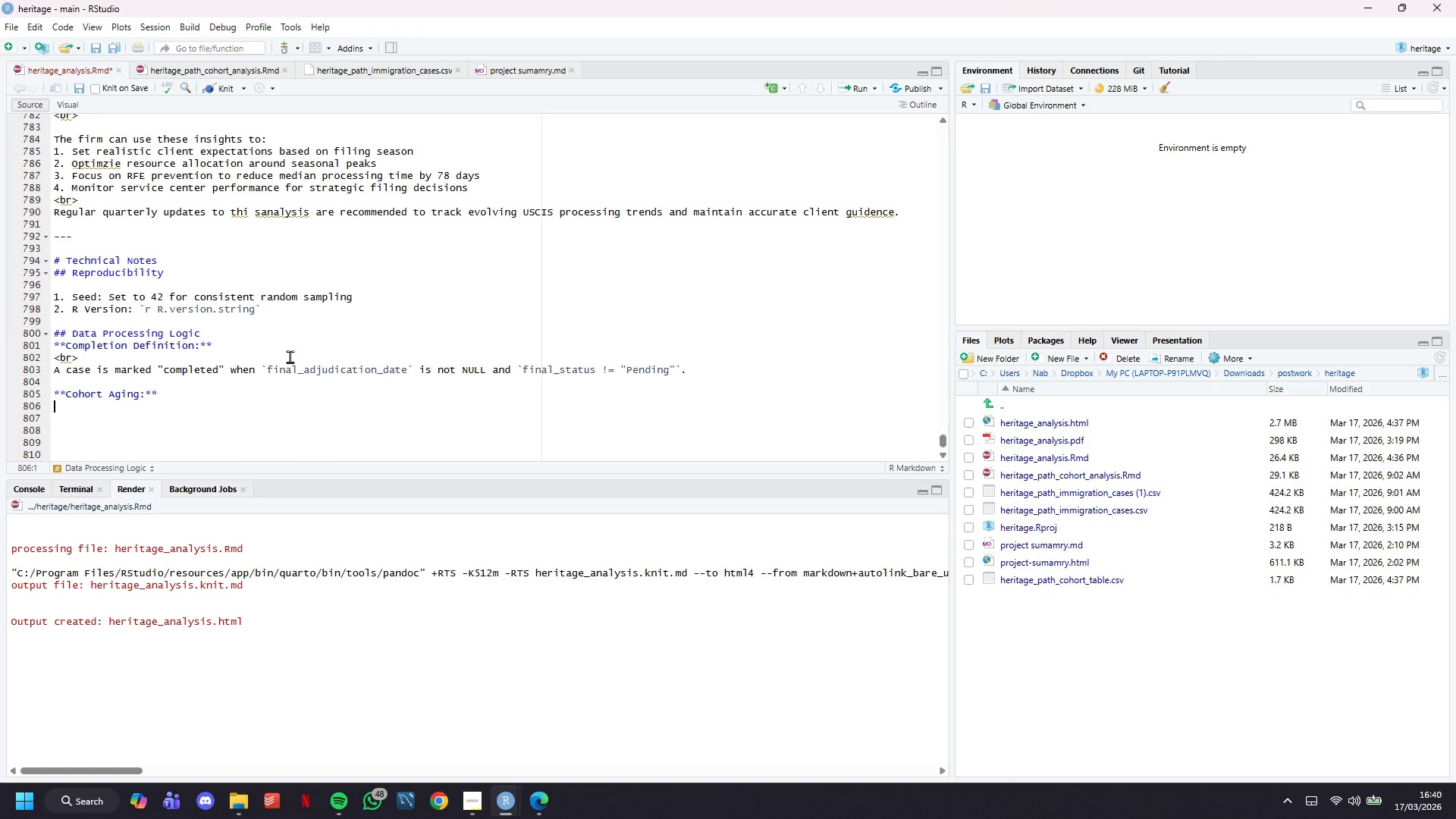 
key(CapsLock)
 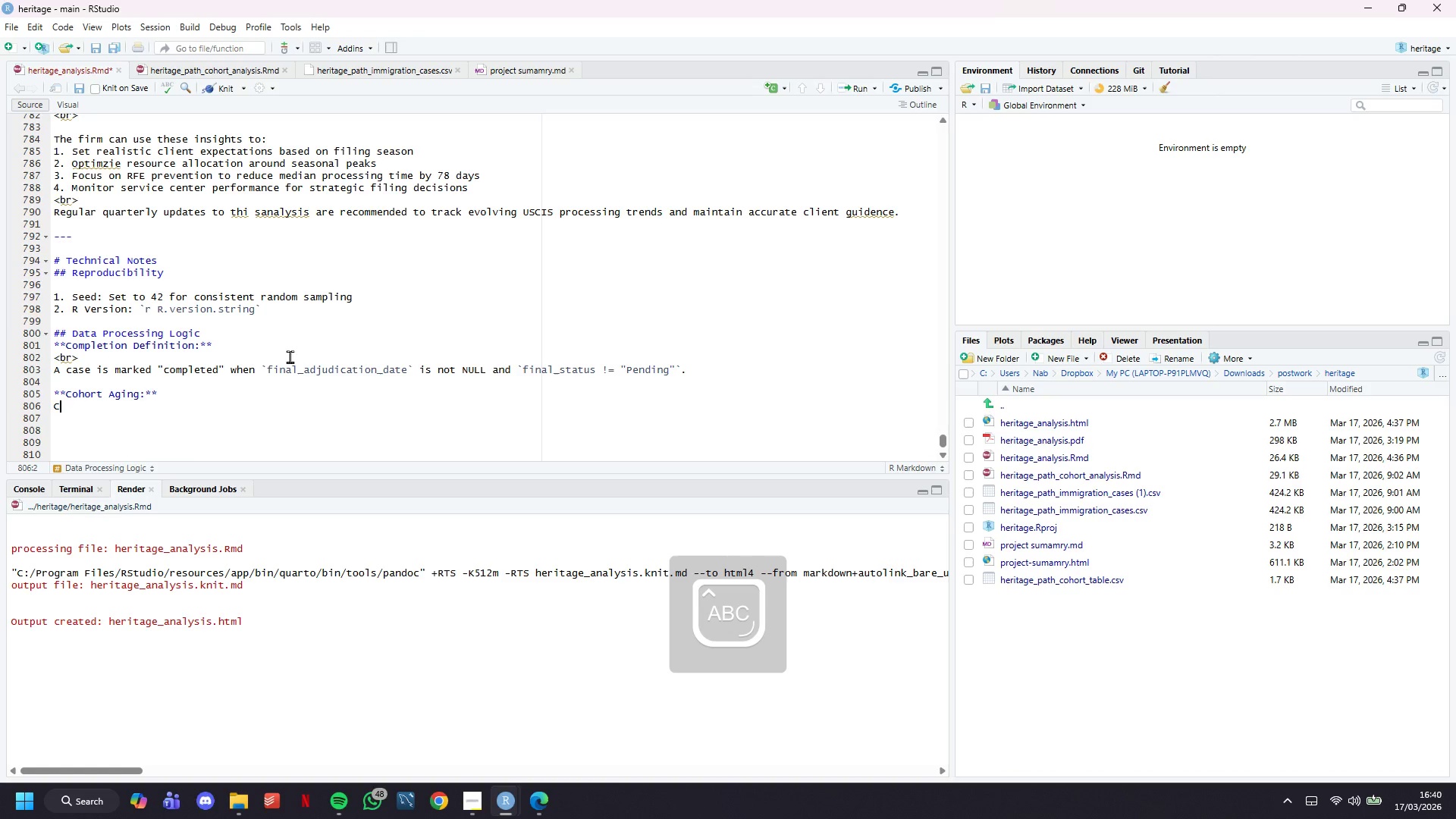 
key(C)
 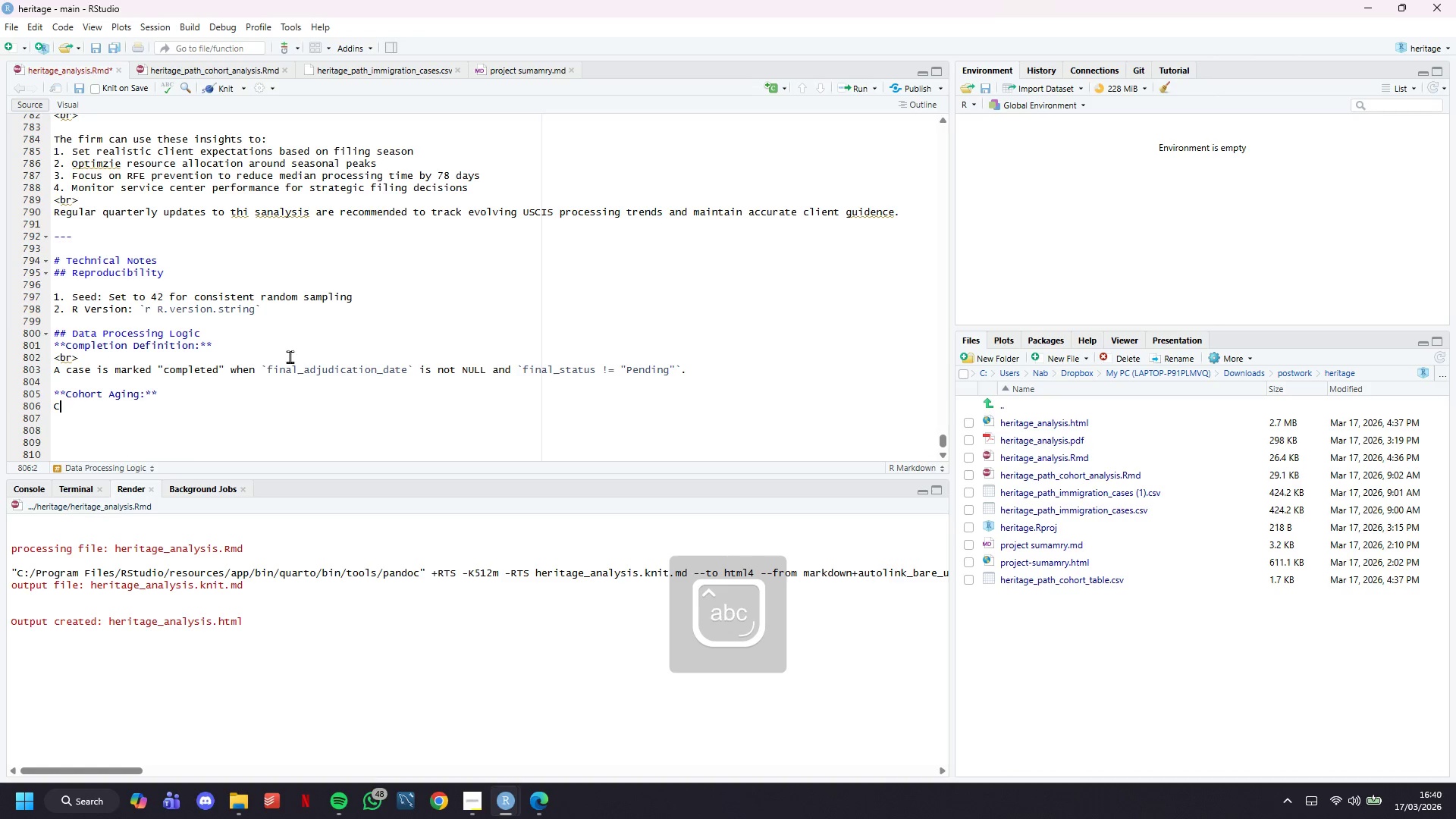 
key(CapsLock)
 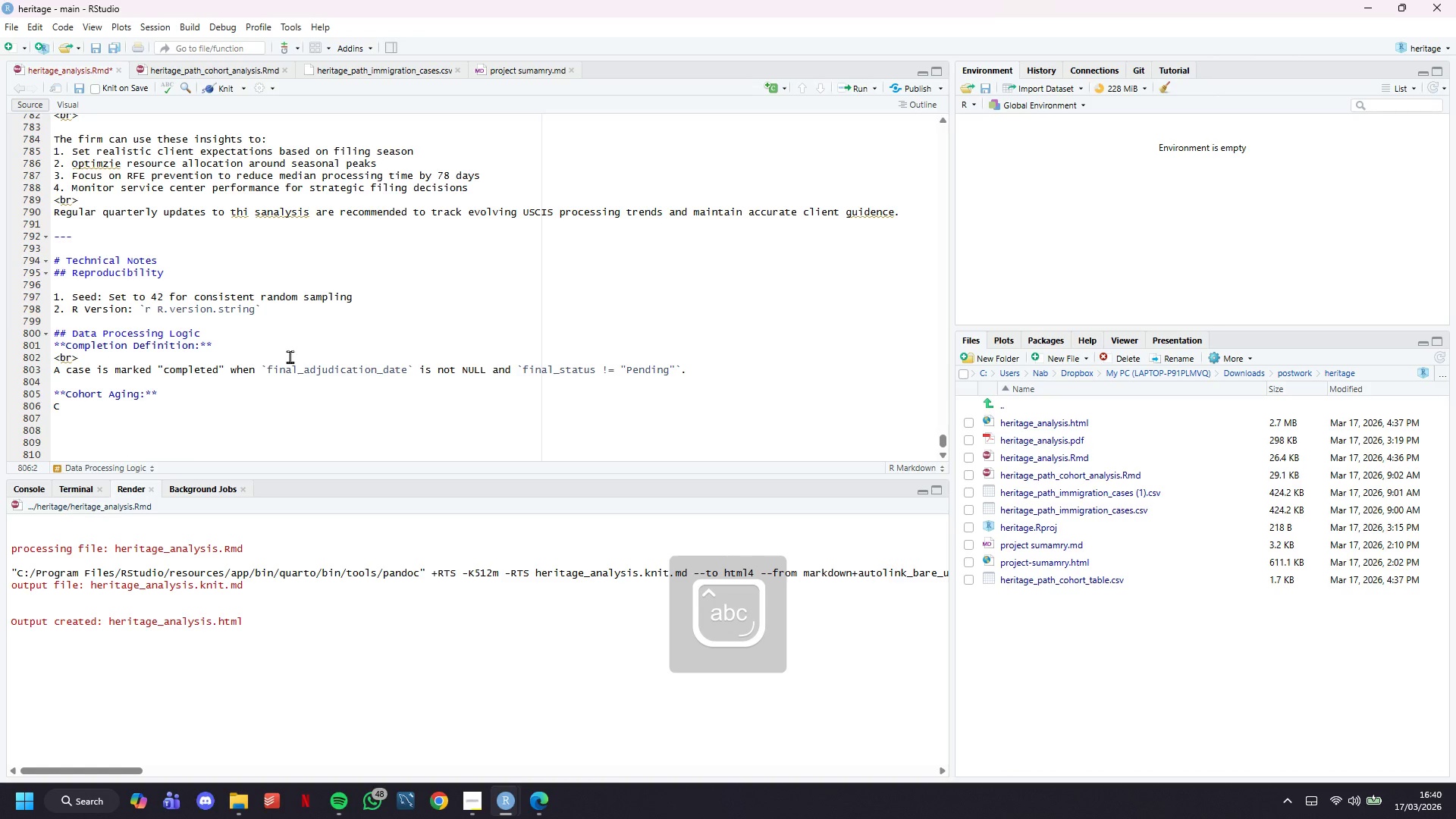 
key(Backspace)
 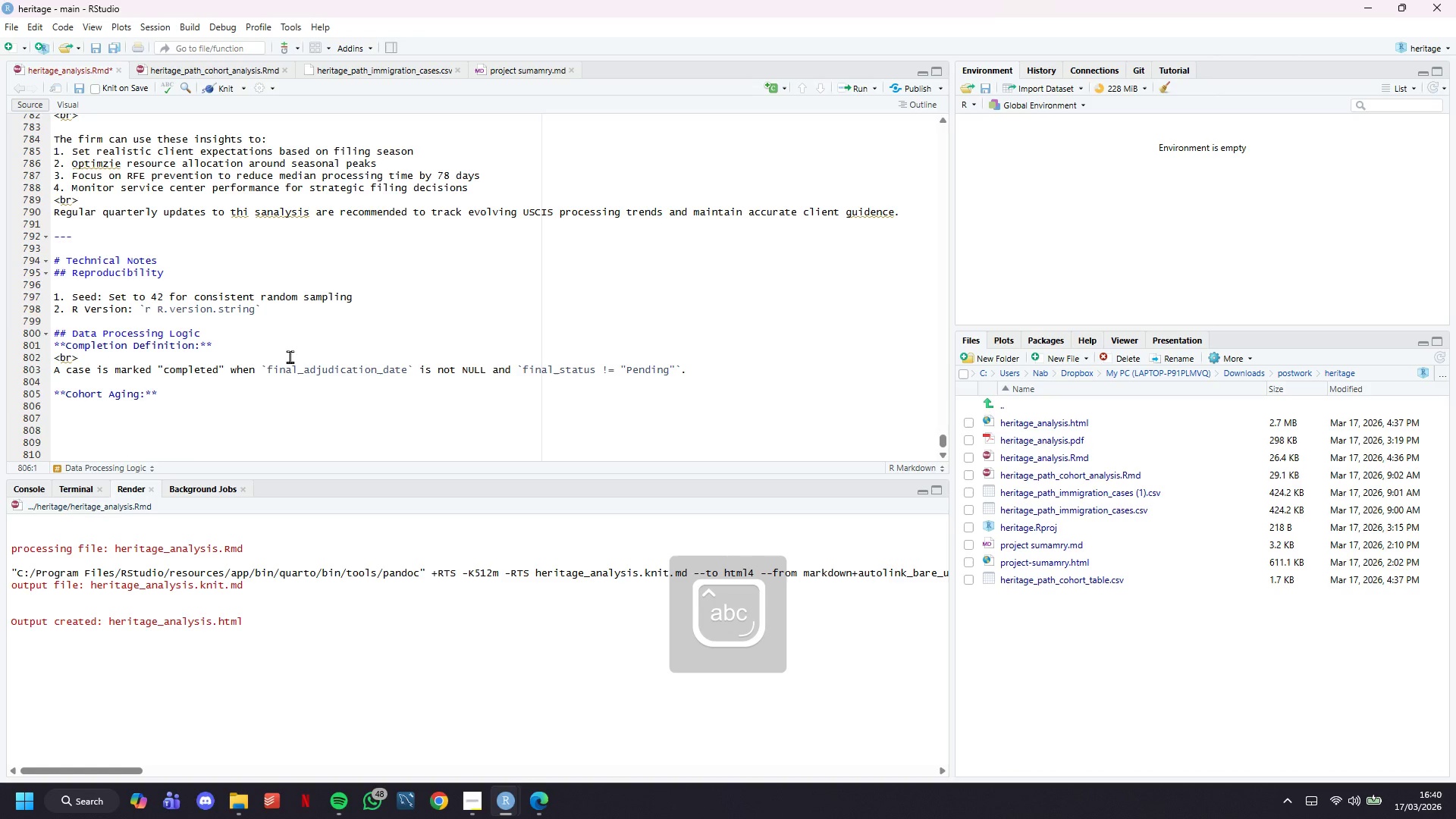 
type(<br> )
 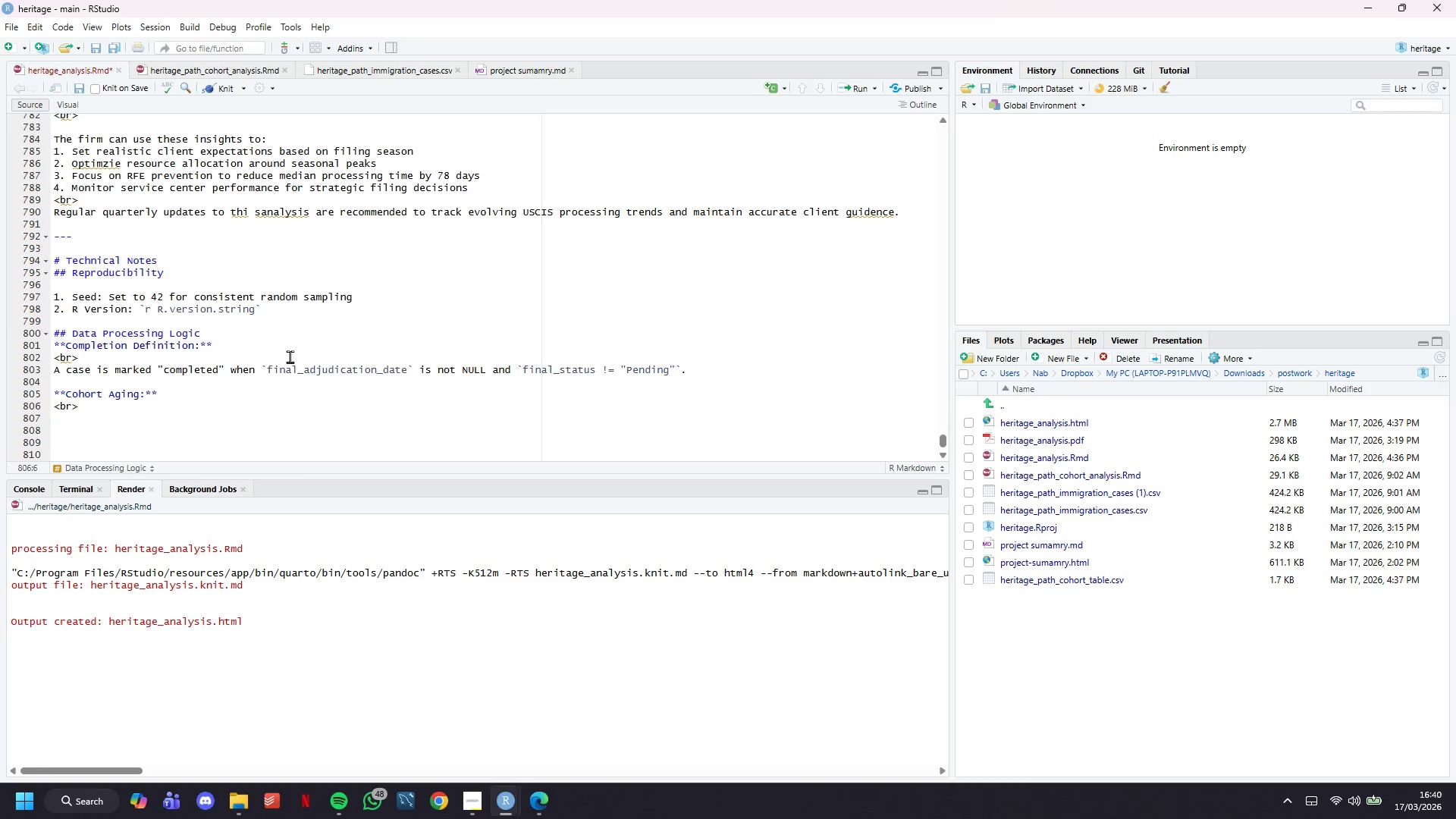 
key(Enter)
 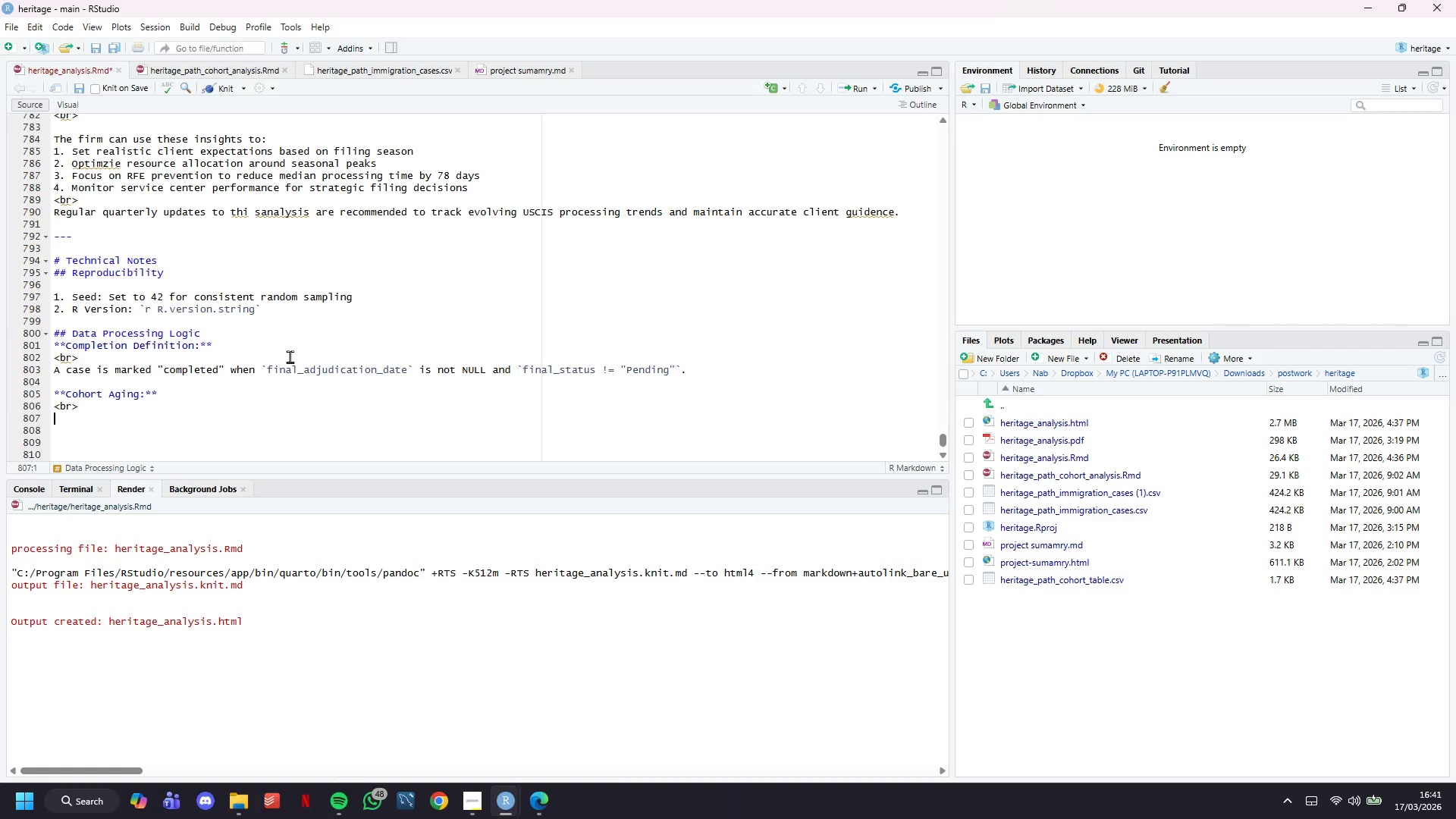 
type(Completion rates at each milestone (3, 6, 9, 12 months)
 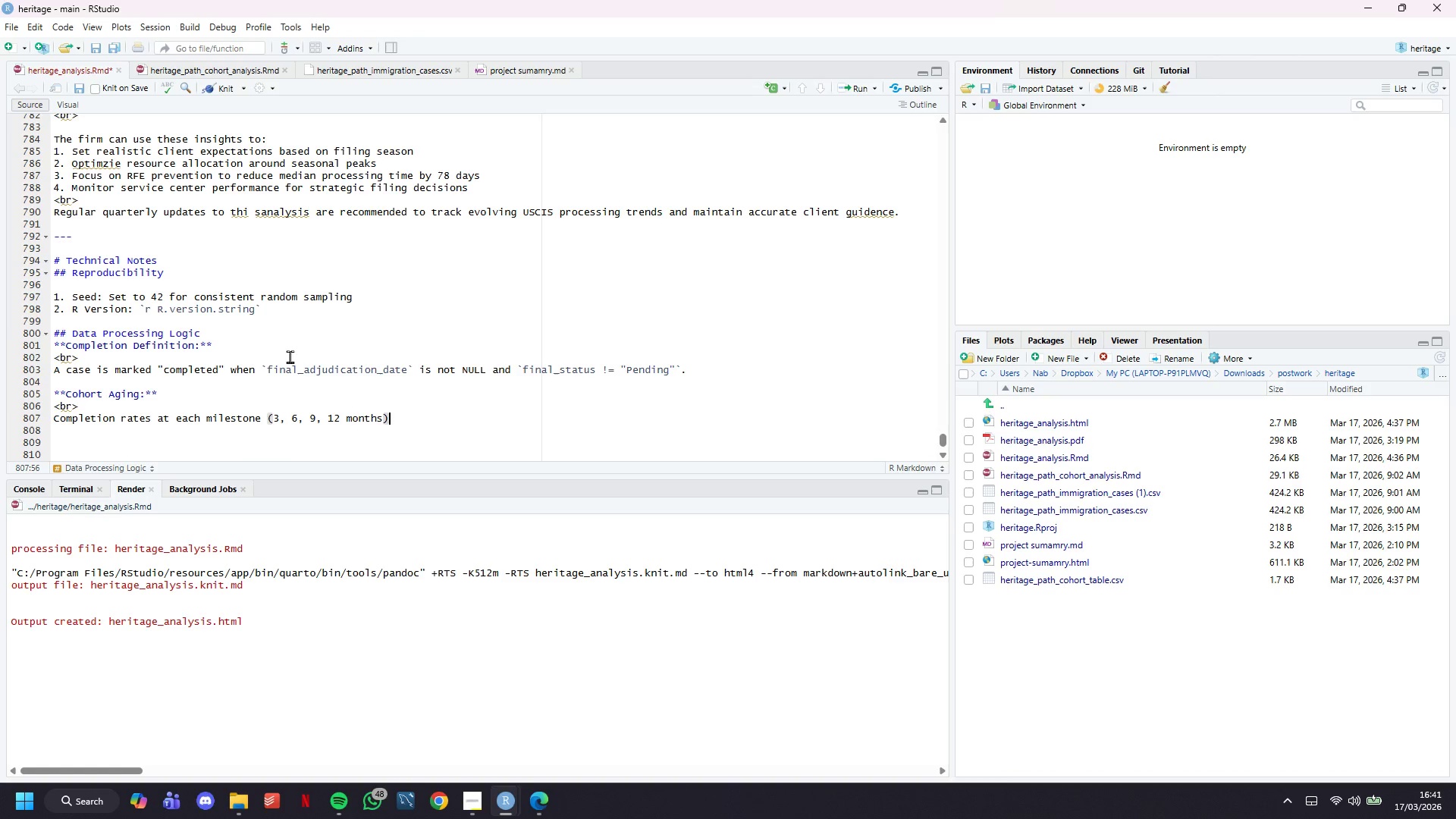 
key(ArrowRight)
 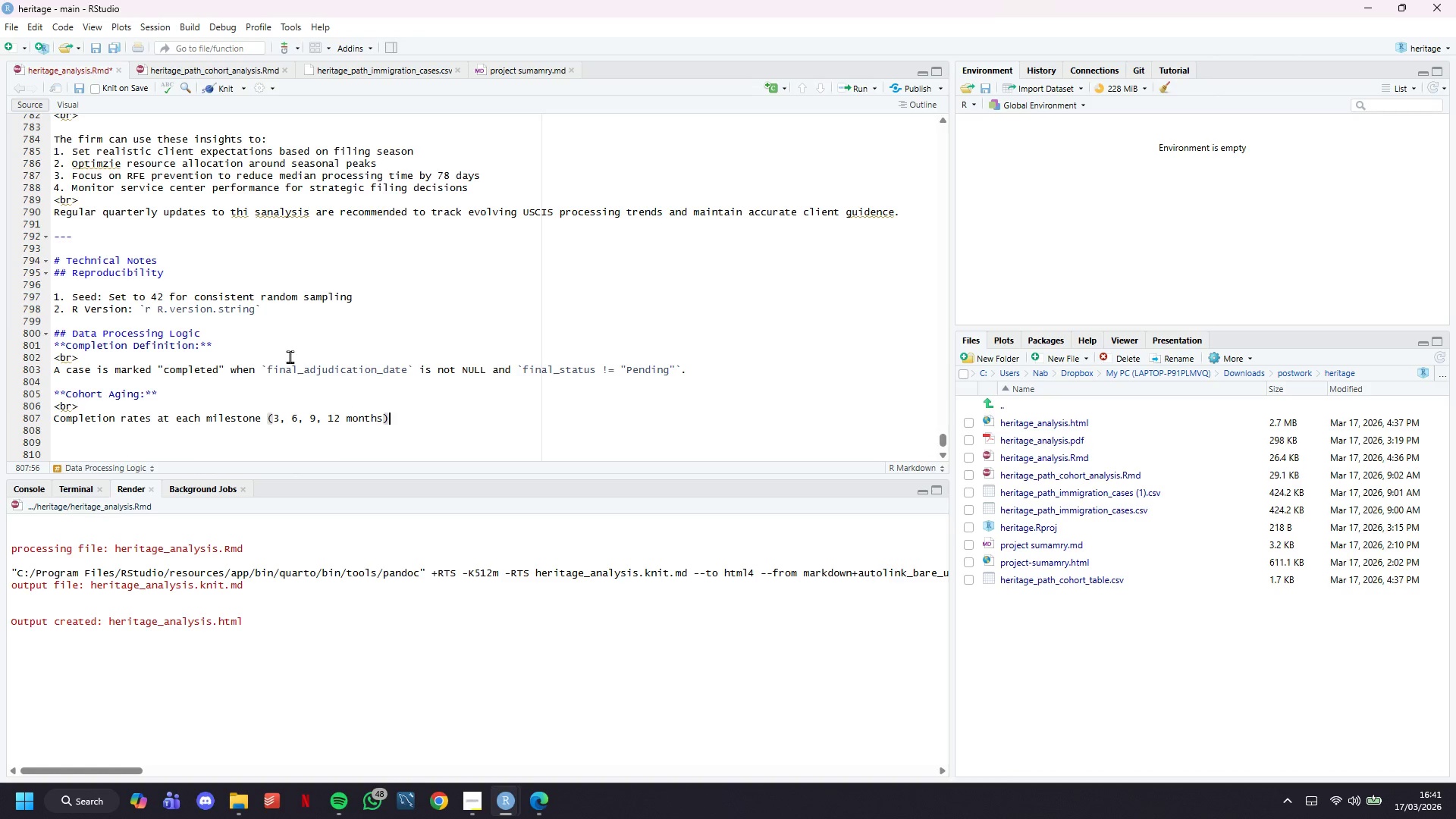 
type( are calculate)
 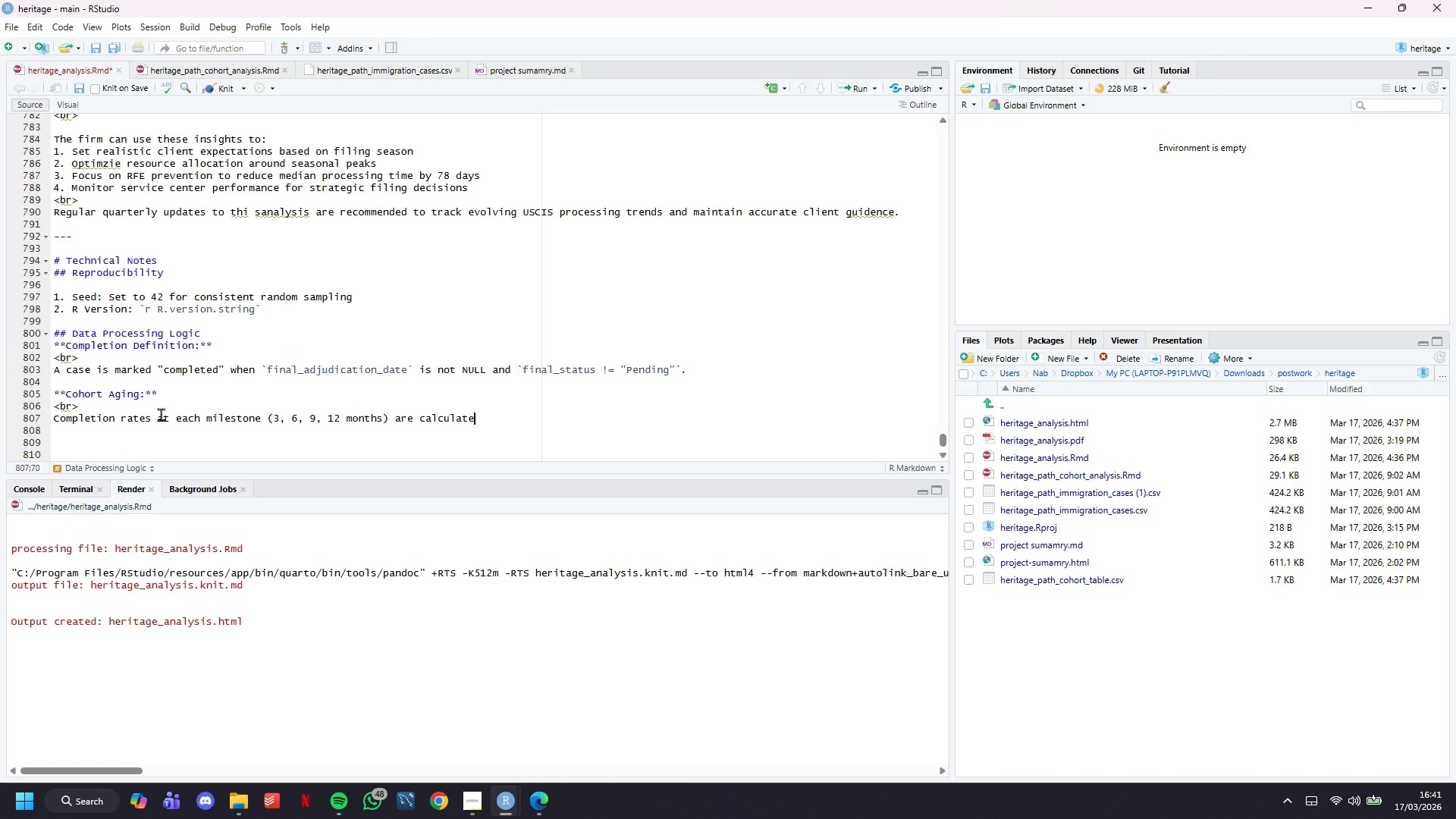 
type(d ONLY F=f)
key(Backspace)
key(Backspace)
key(Backspace)
key(Backspace)
key(Backspace)
key(Backspace)
key(Backspace)
key(Backspace)
 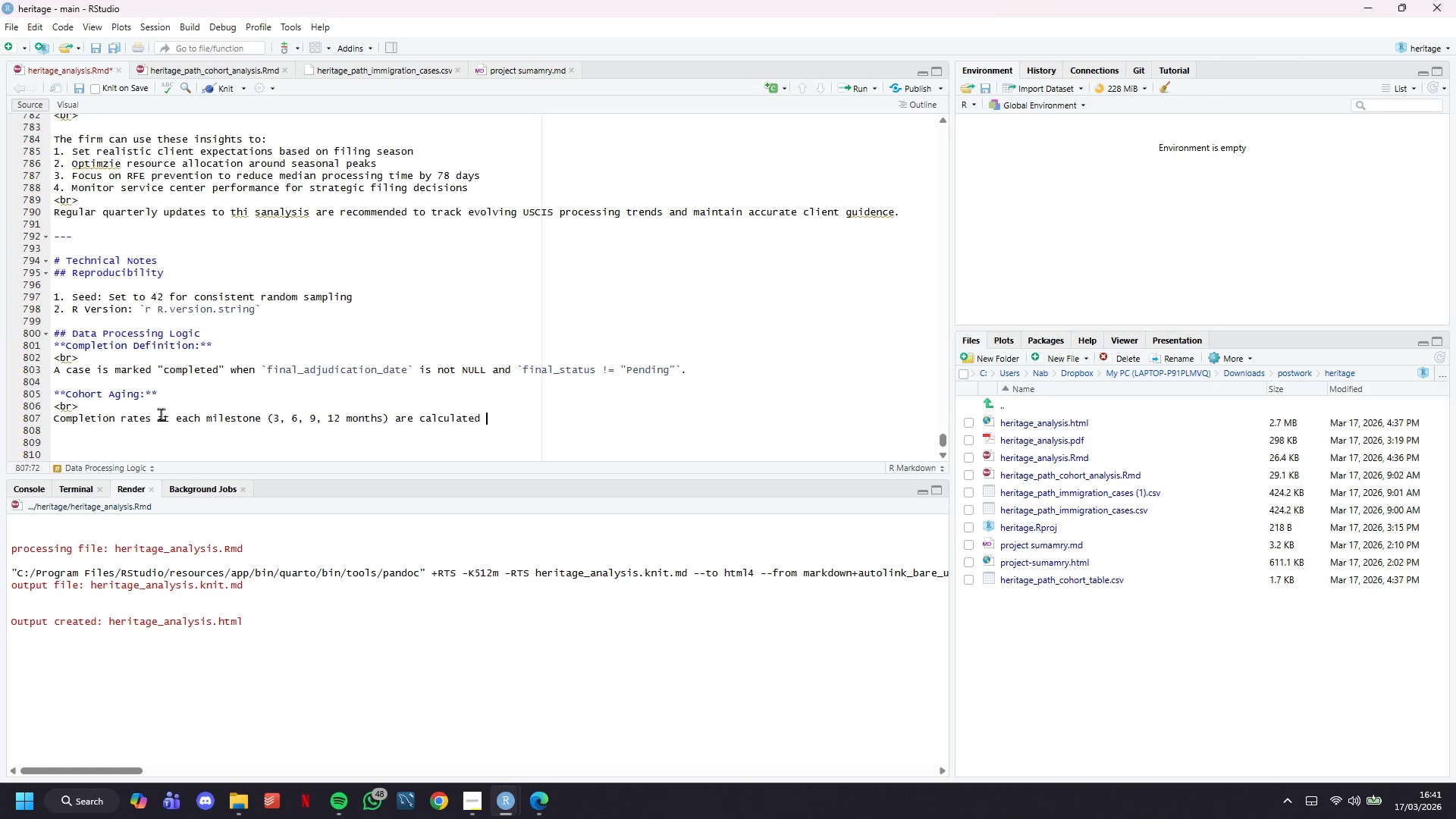 
wait(5.72)
 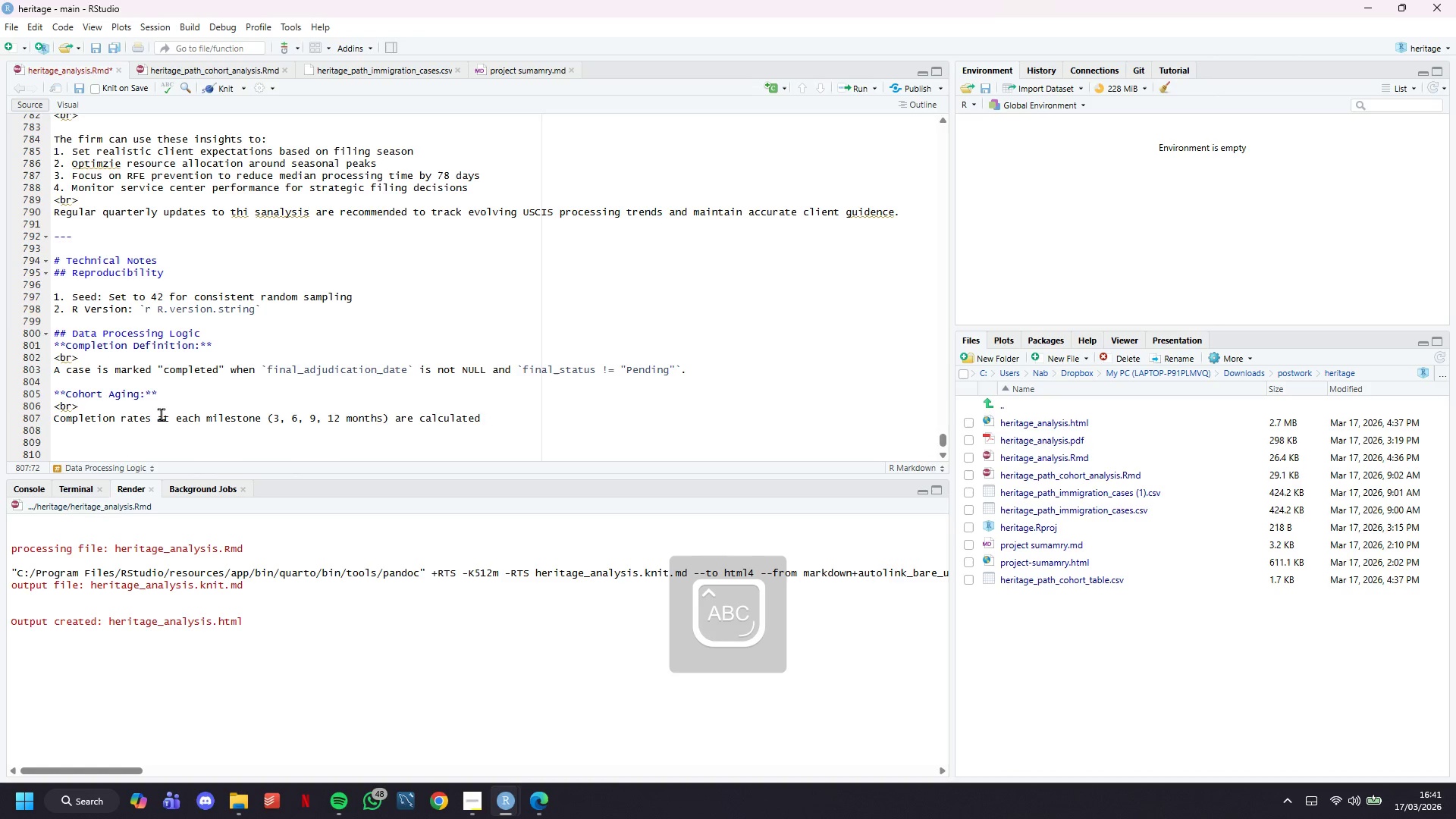 
type(O)
key(Backspace)
type(only for )
 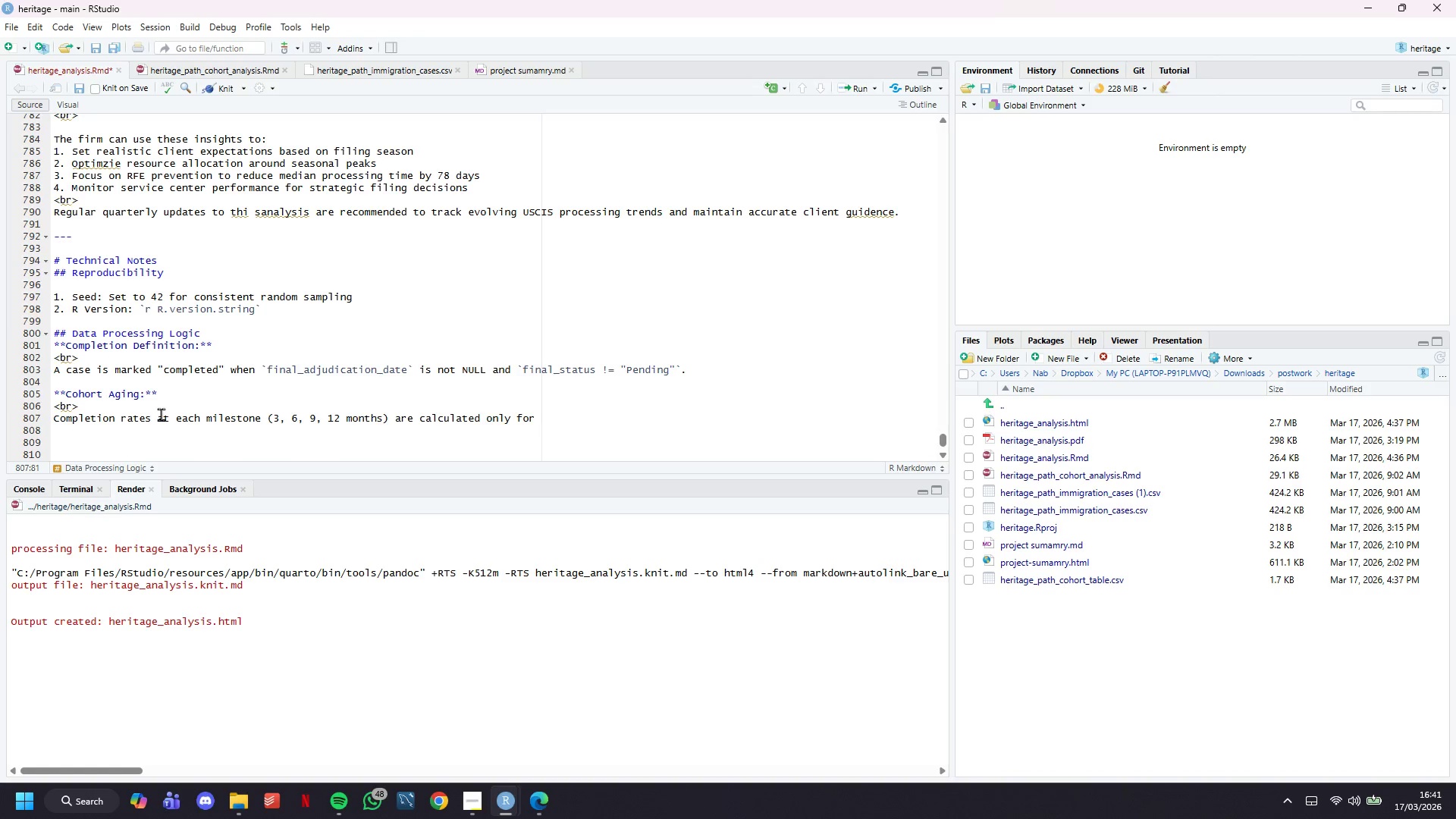 
type(cohorts with sufficient aging time. Example: A cohort opened in October )
 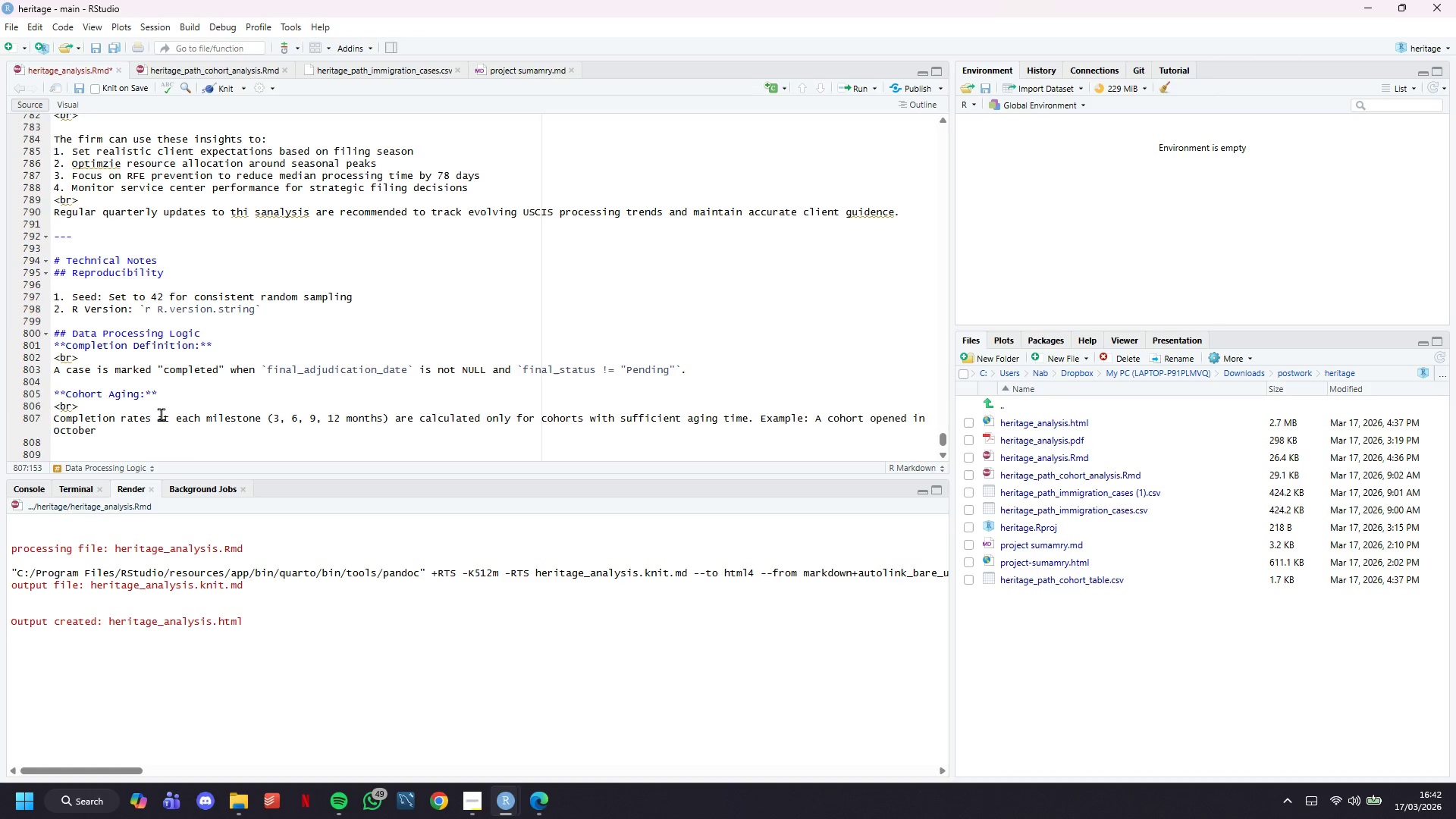 
type(2023 cannot have 1 6-month completion rate calculated until A)
 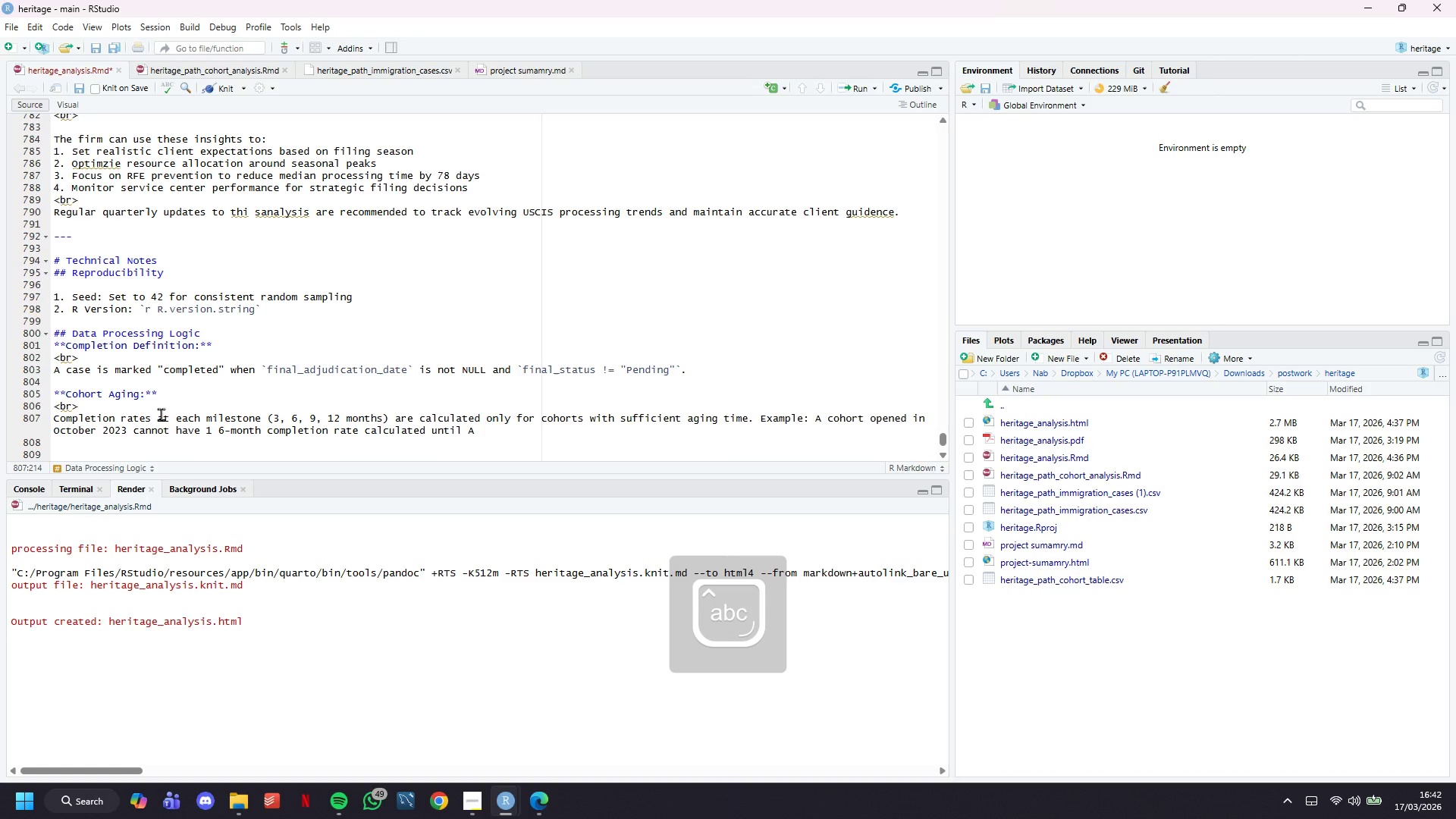 
type(pril 2024.)
 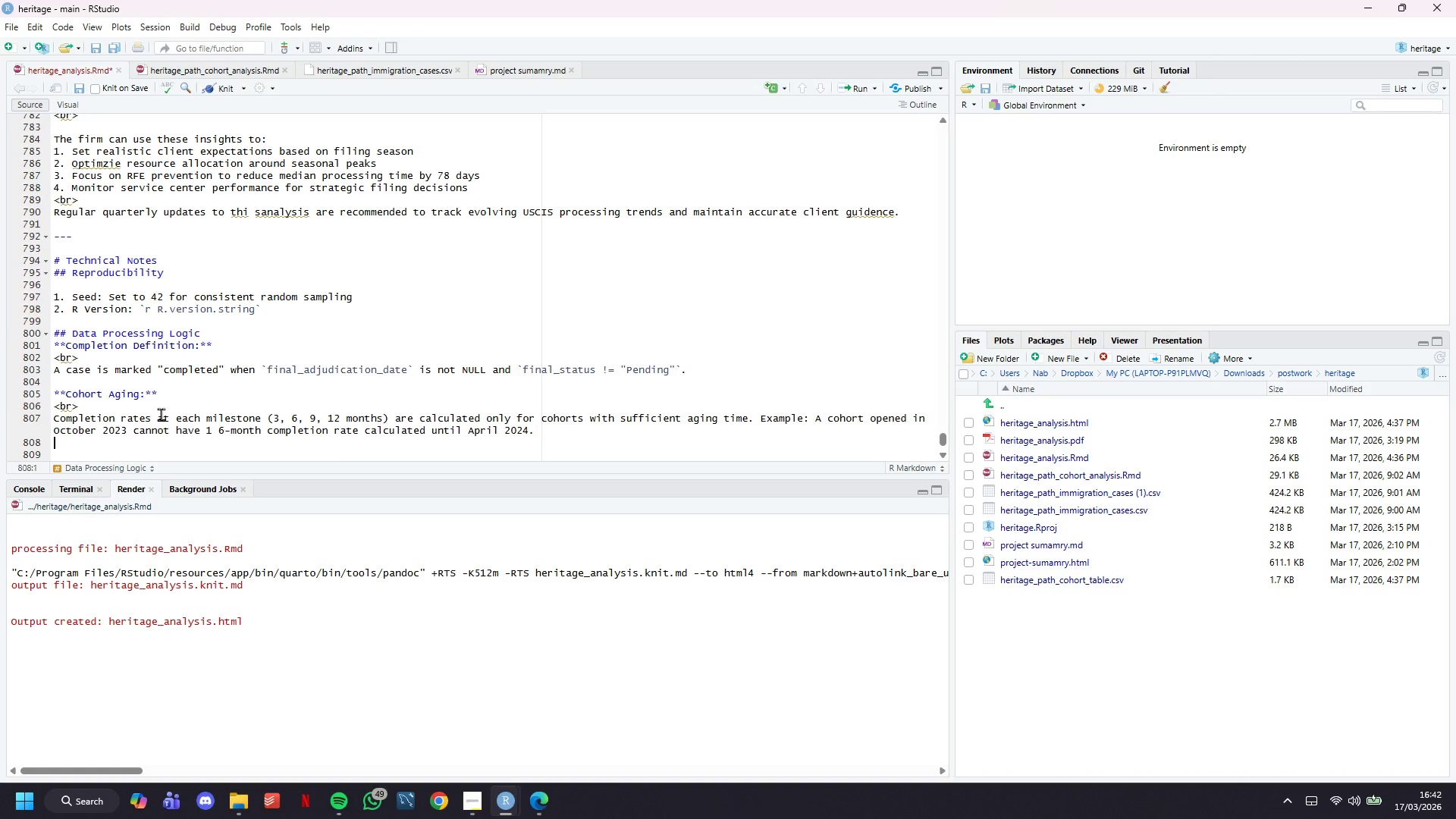 
key(Enter)
 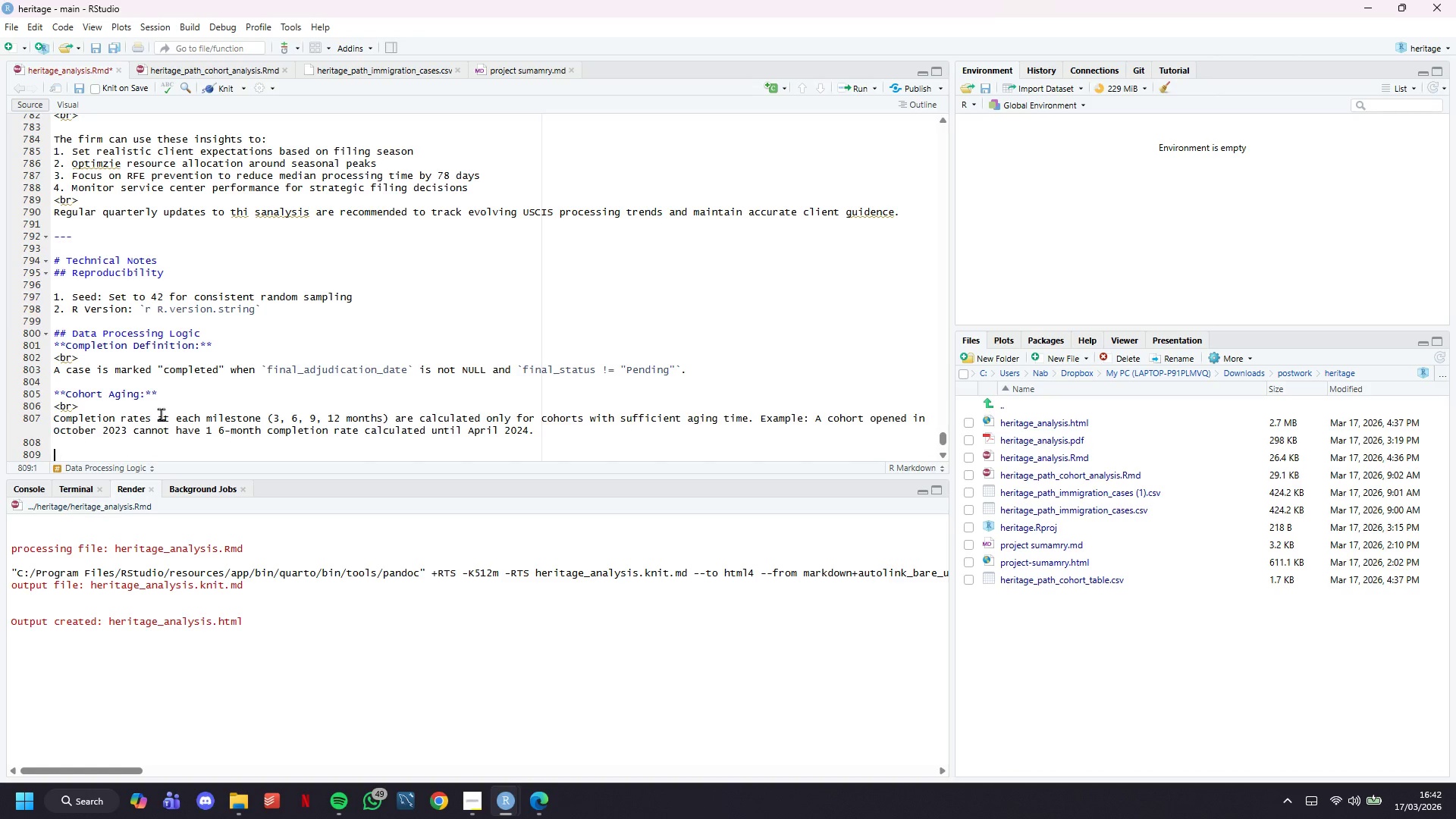 
key(Enter)
 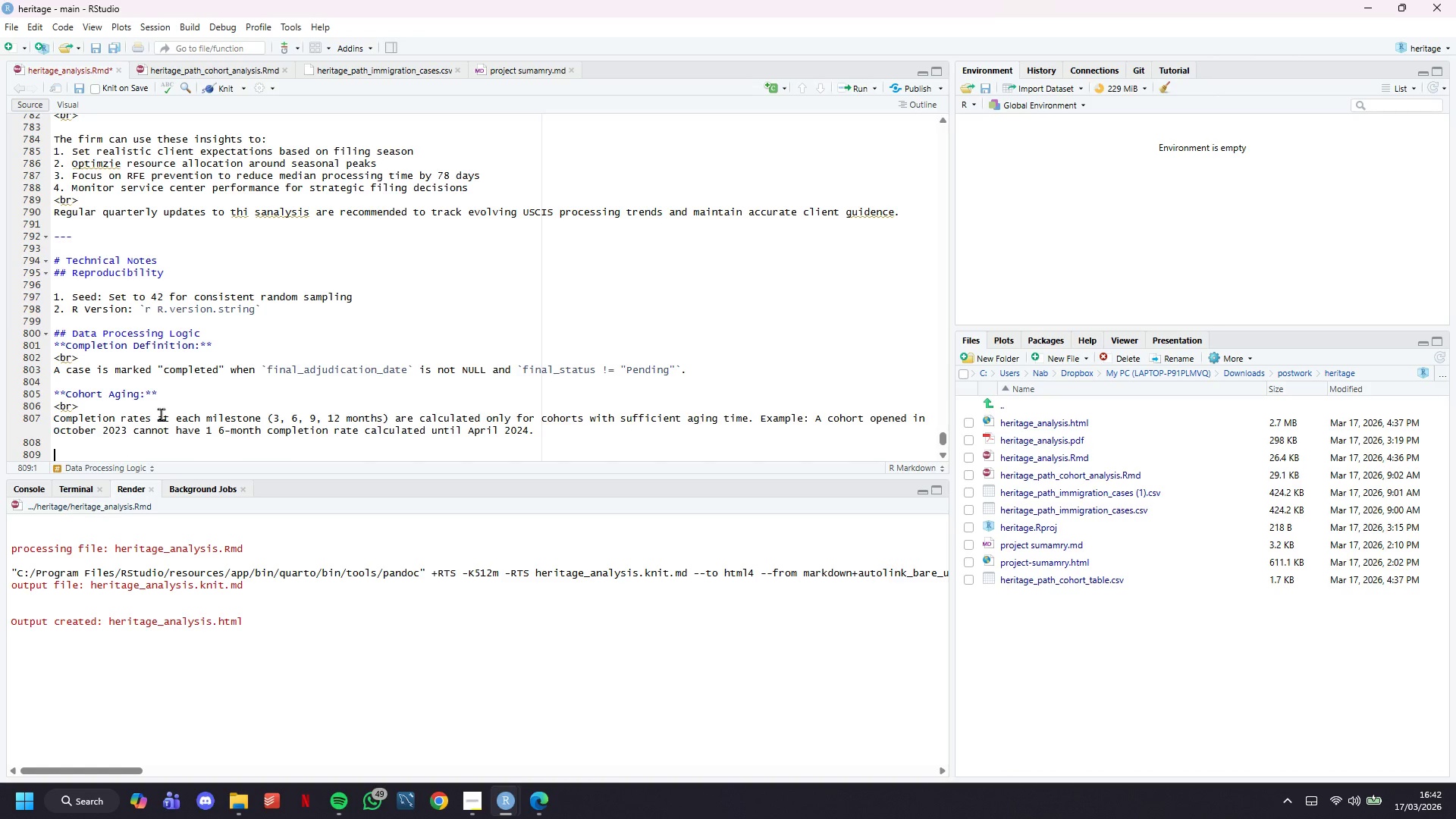 
wait(5.66)
 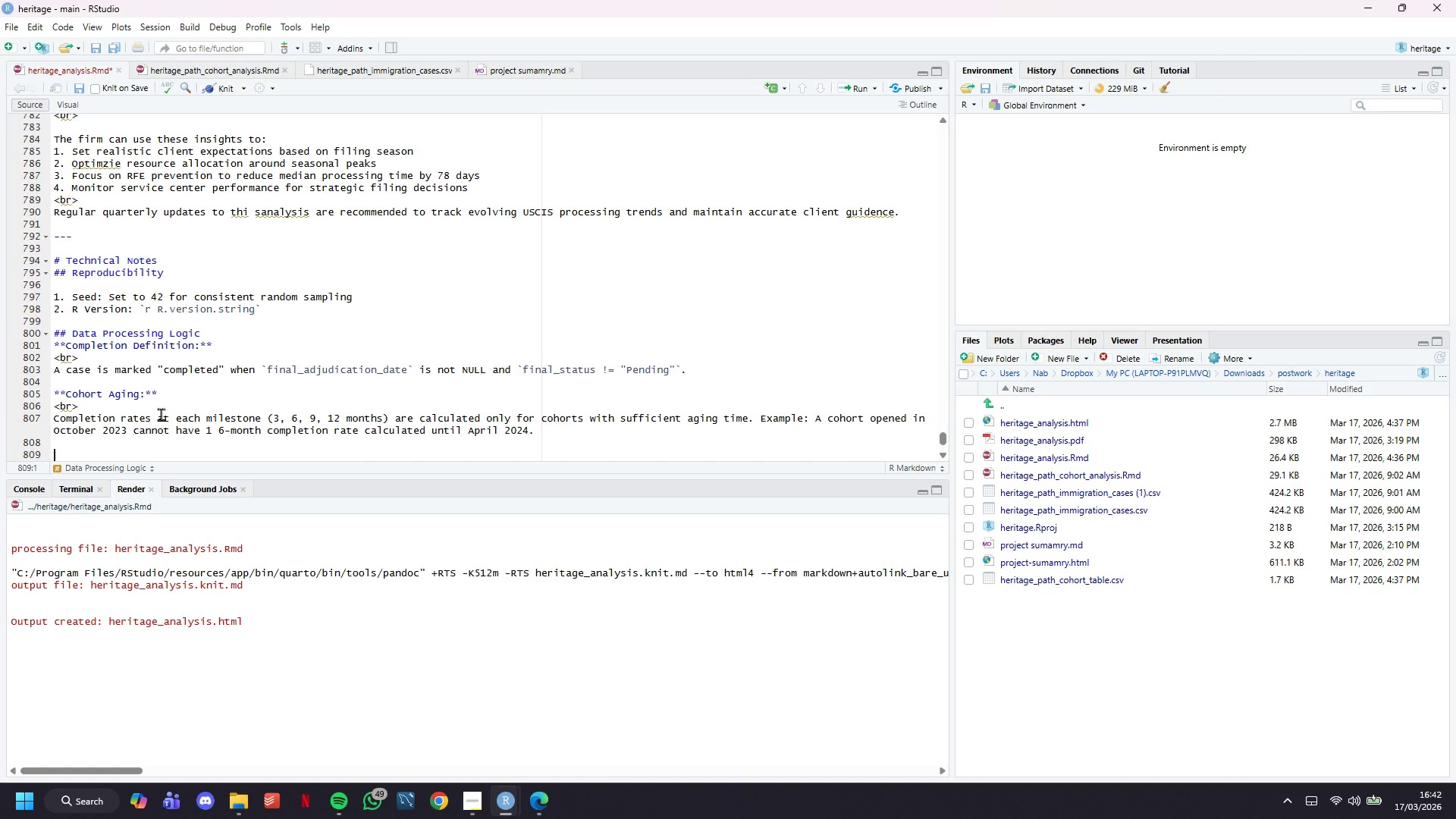 
scroll: coordinate [347, 334], scroll_direction: down, amount: 7.0
 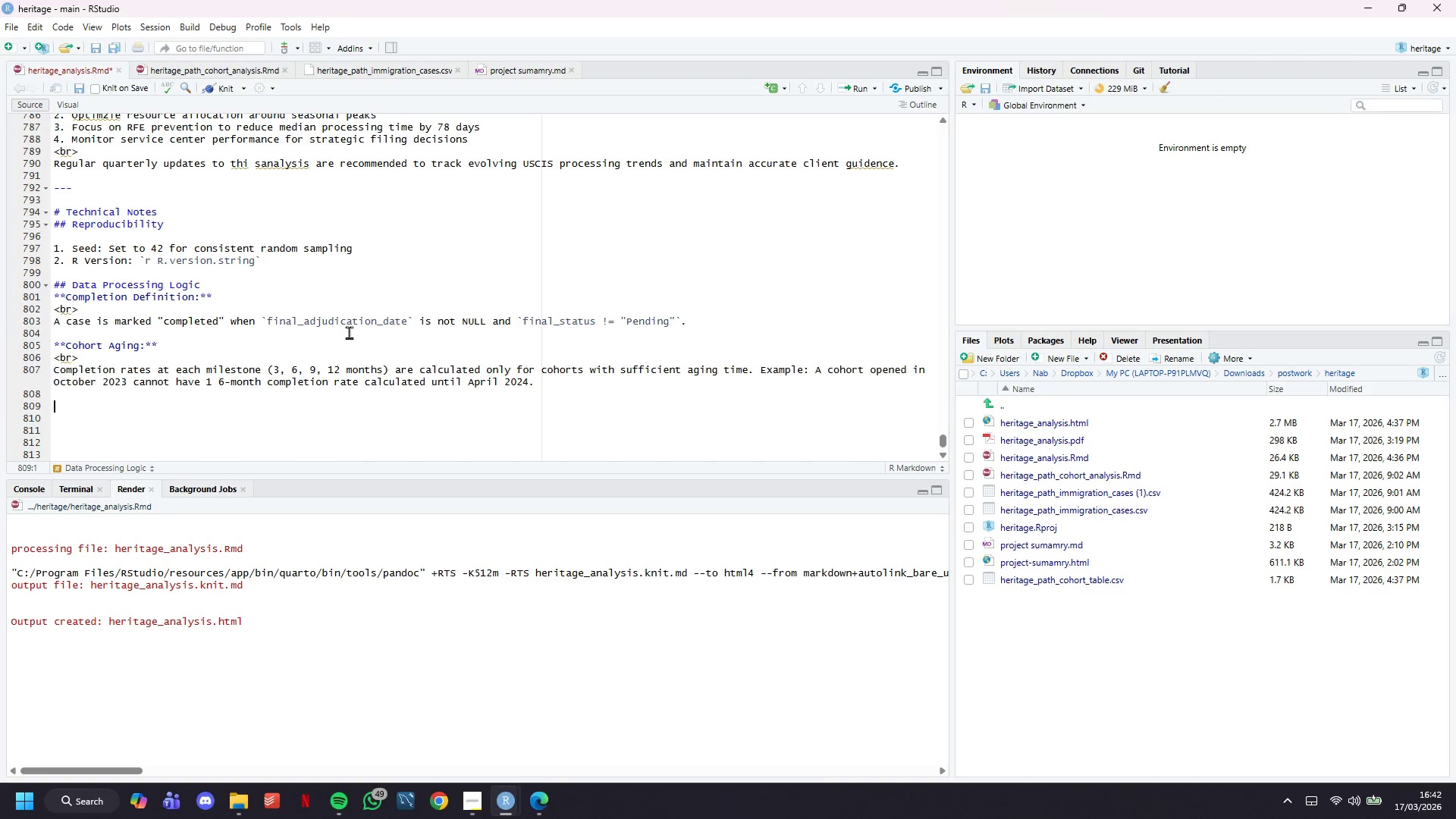 
type(****)
 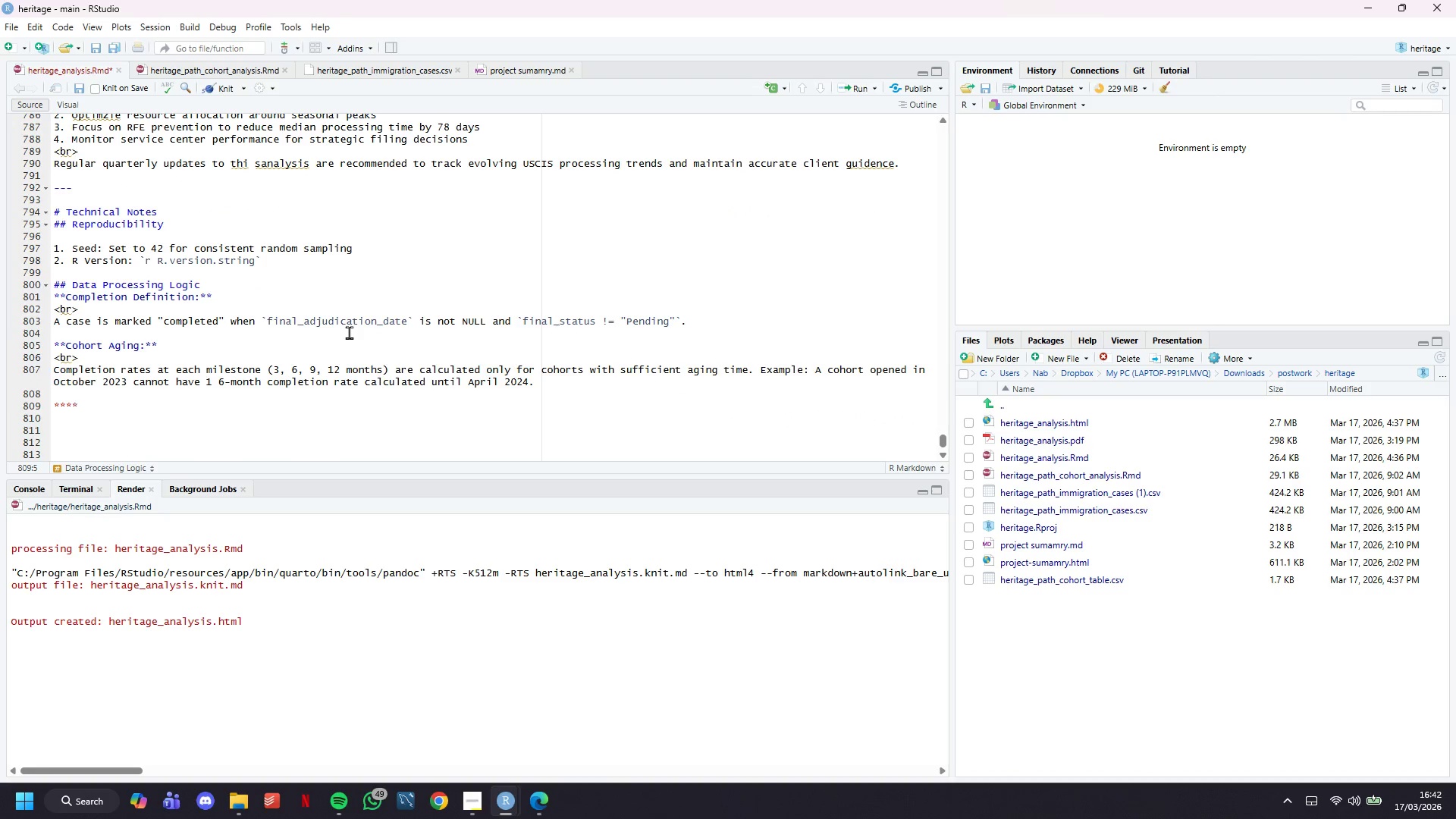 
key(ArrowLeft)
 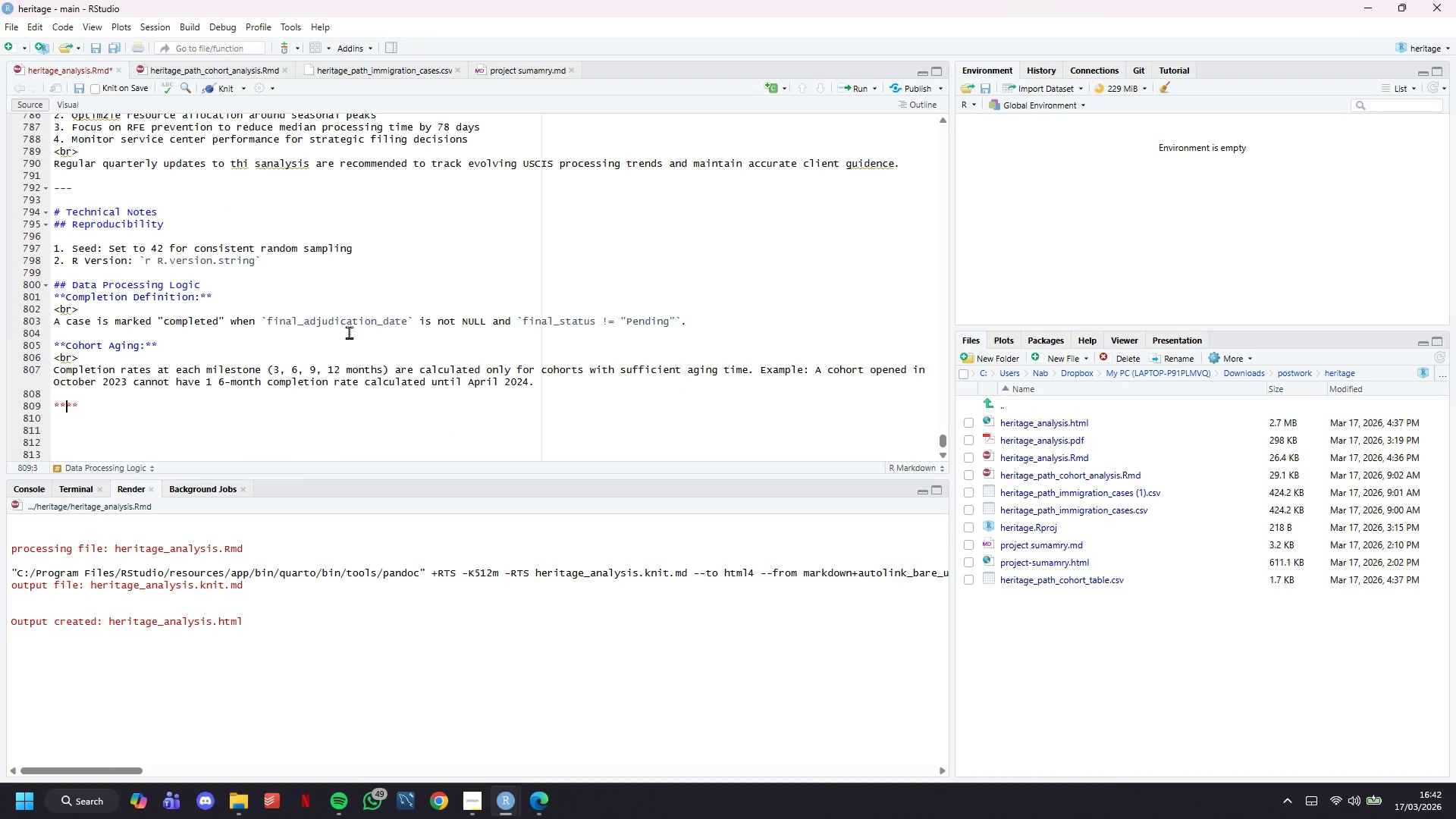 
key(ArrowLeft)
 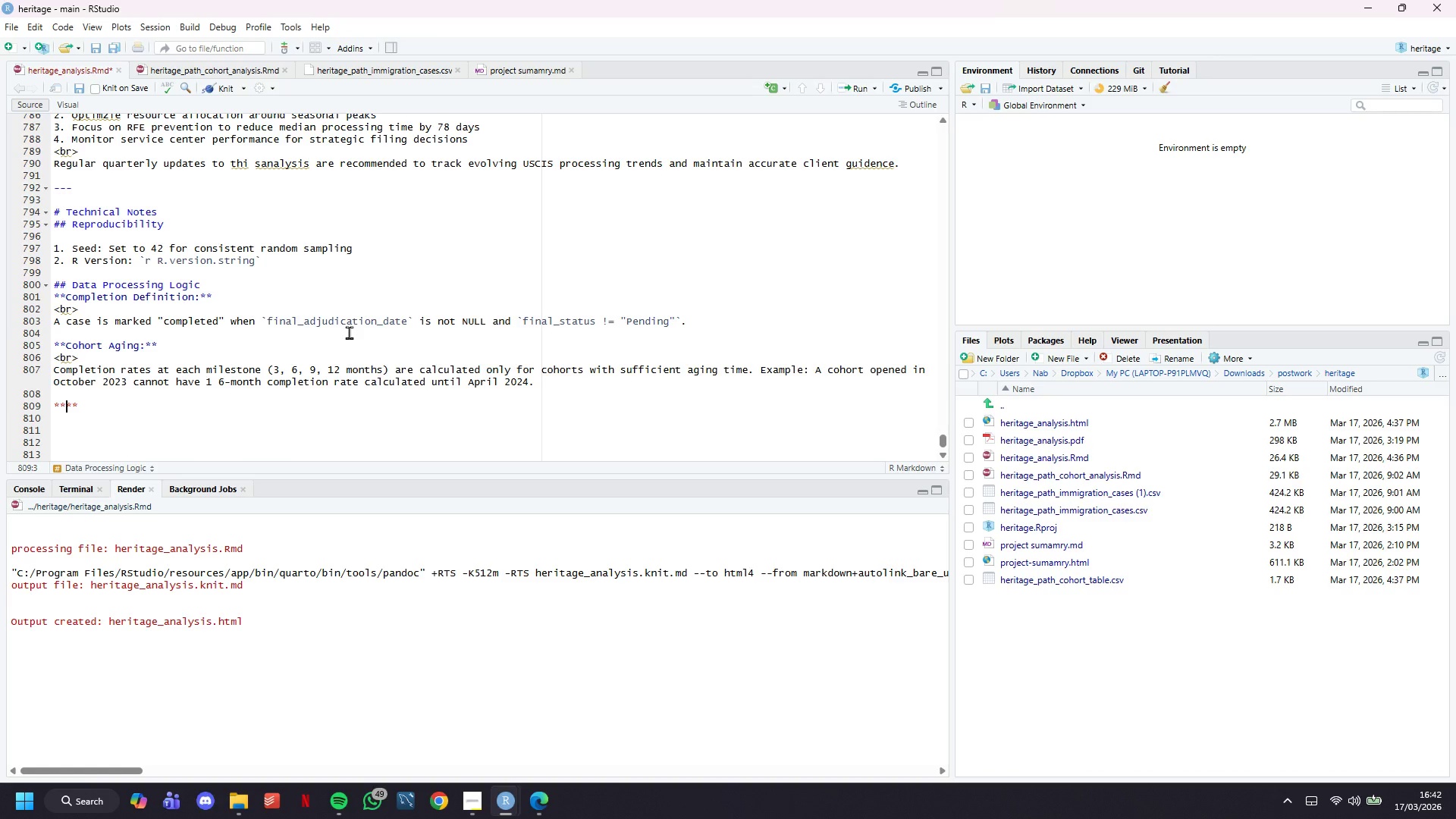 
type(Censoring:)
 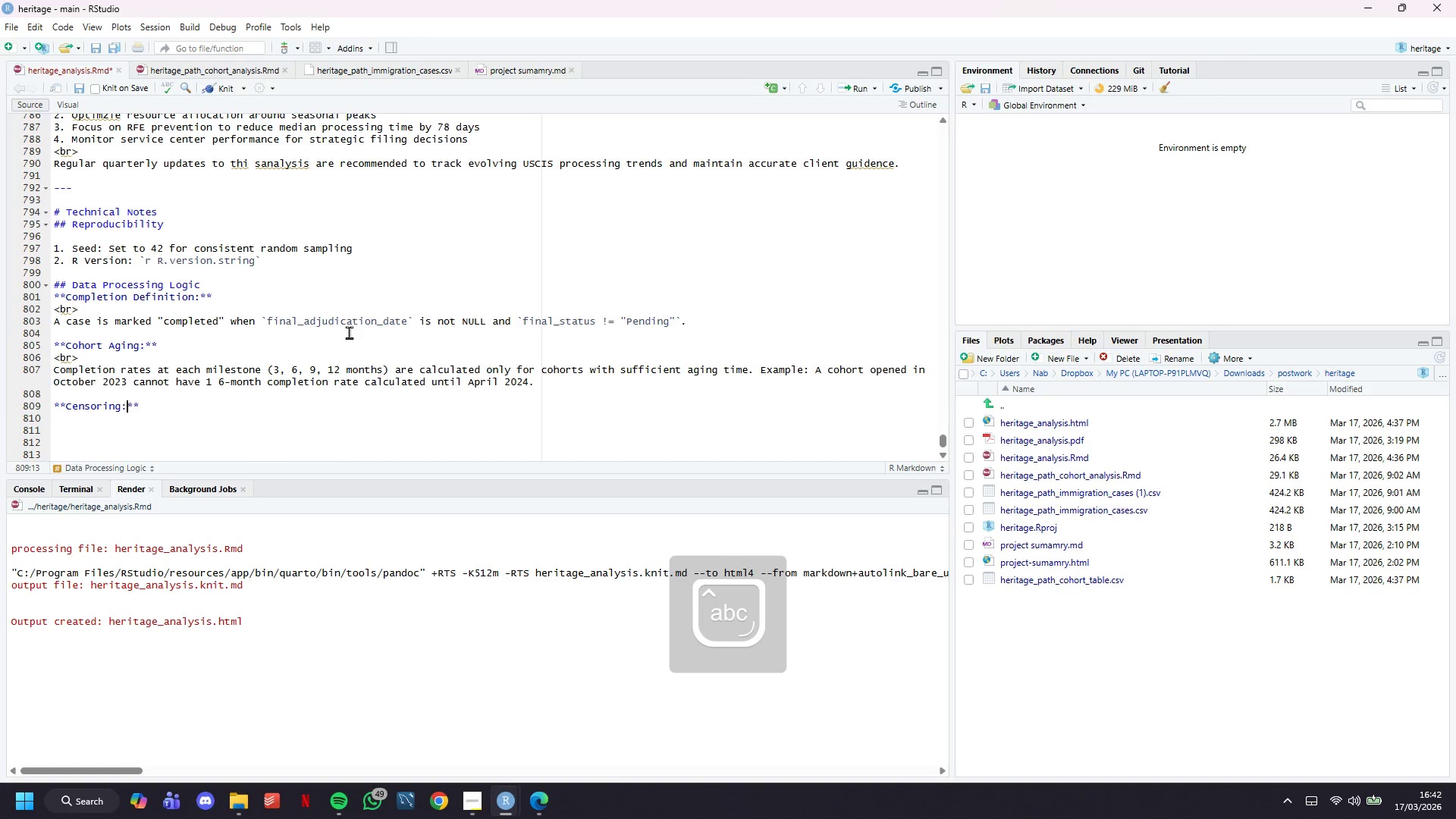 
key(ArrowDown)
 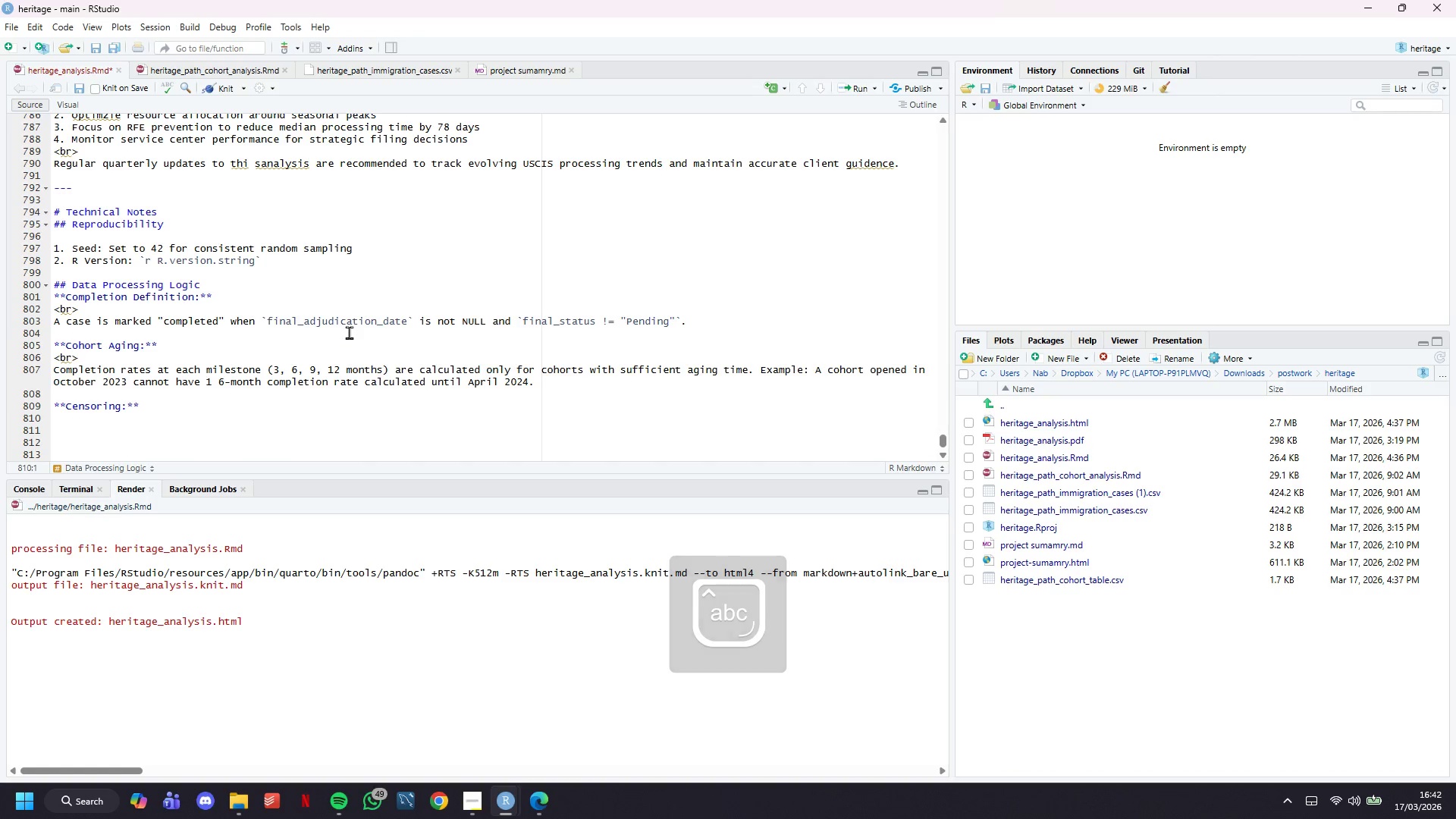 
type(Pending)
 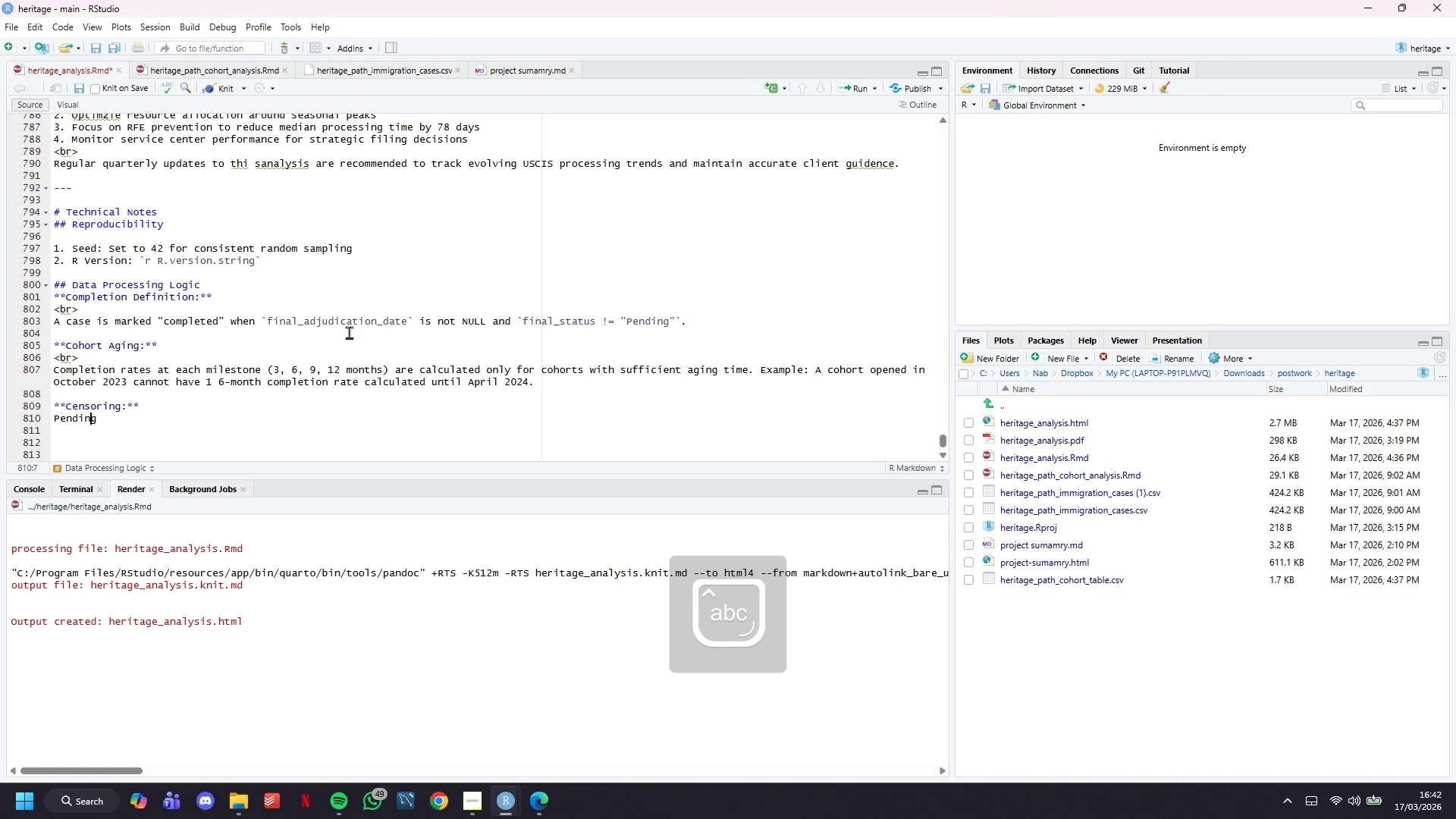 
hold_key(key=ArrowLeft, duration=0.67)
 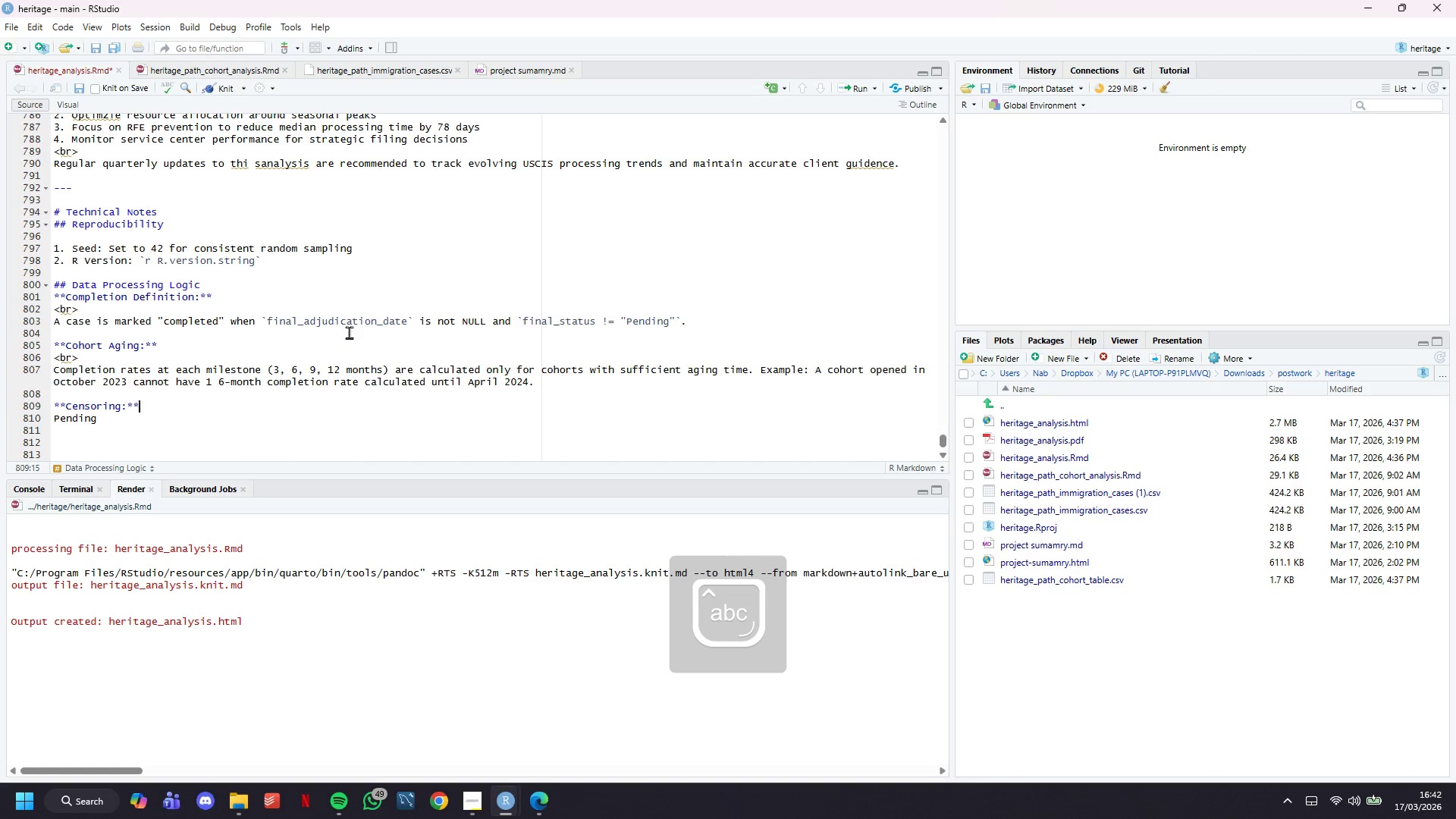 
key(ArrowLeft)
 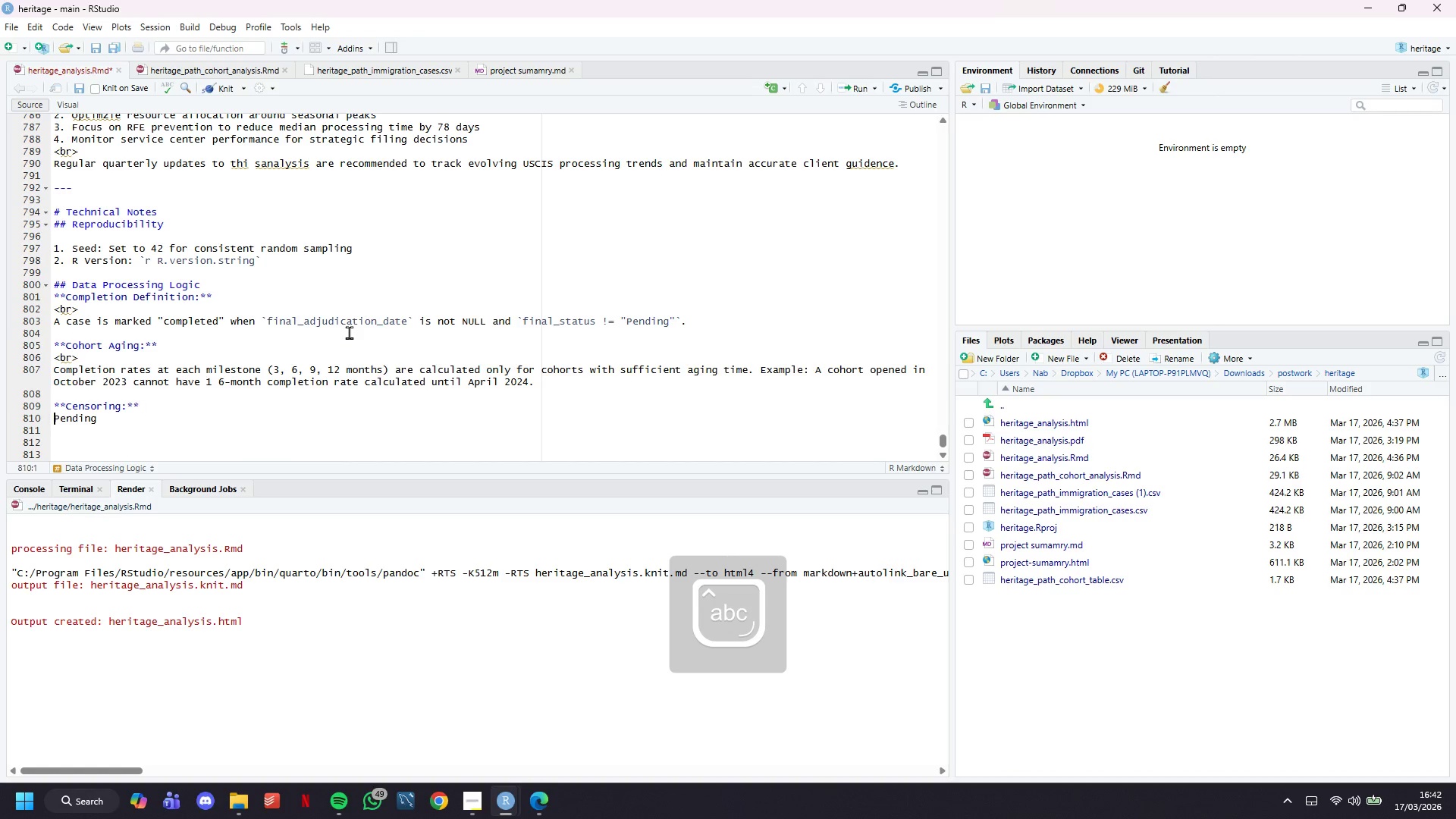 
key(ArrowRight)
 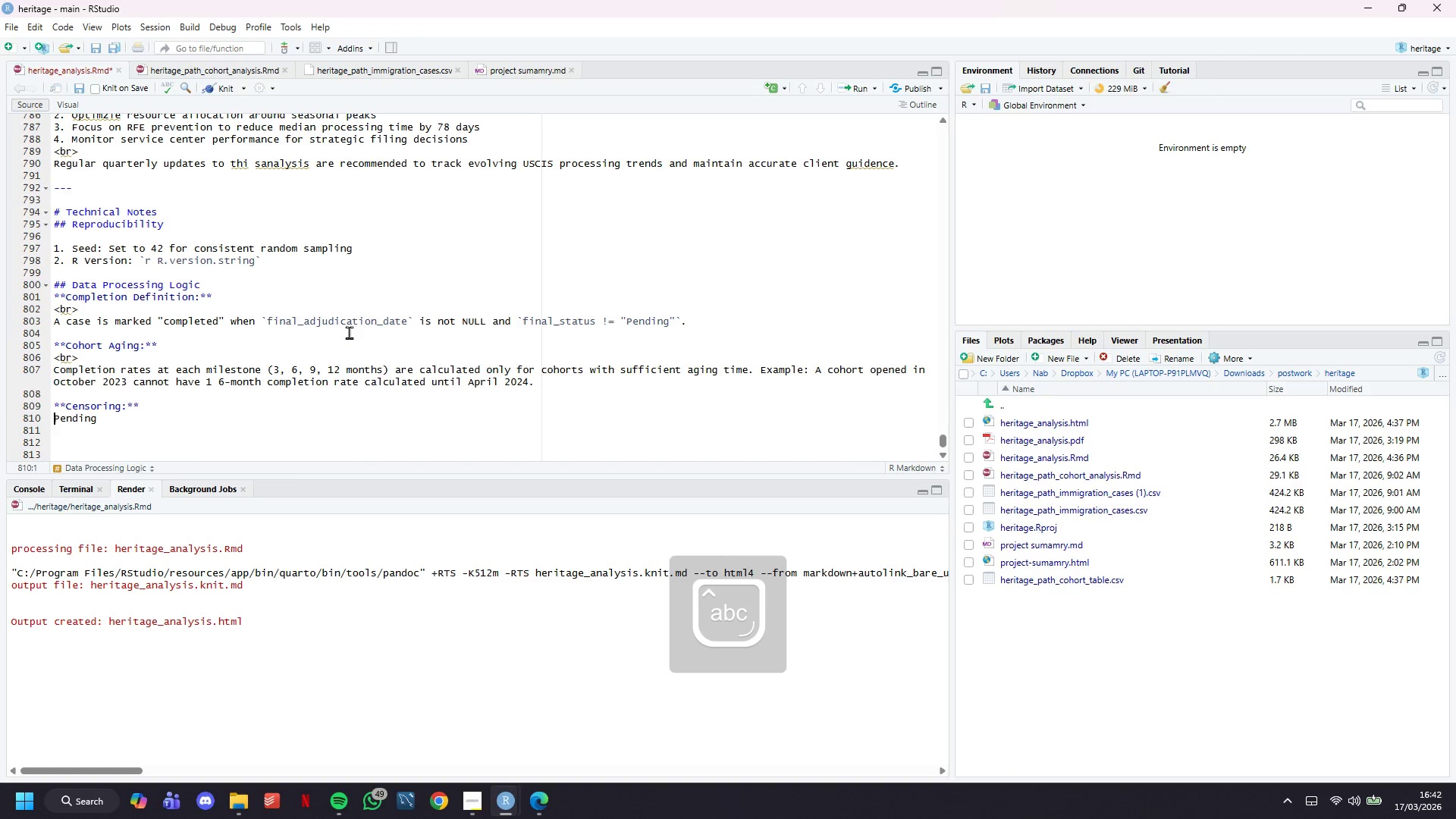 
key(Enter)
 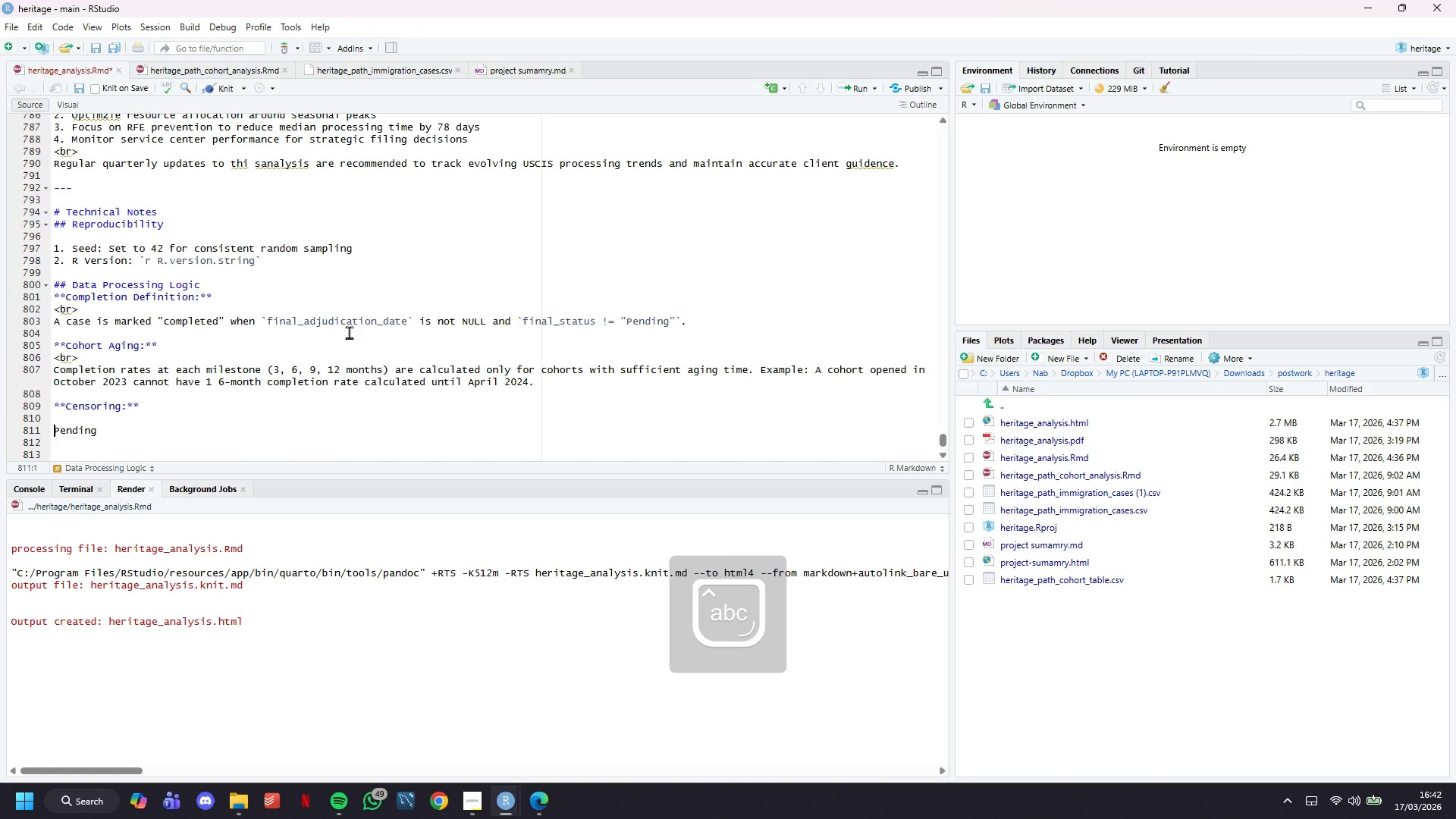 
key(ArrowUp)
 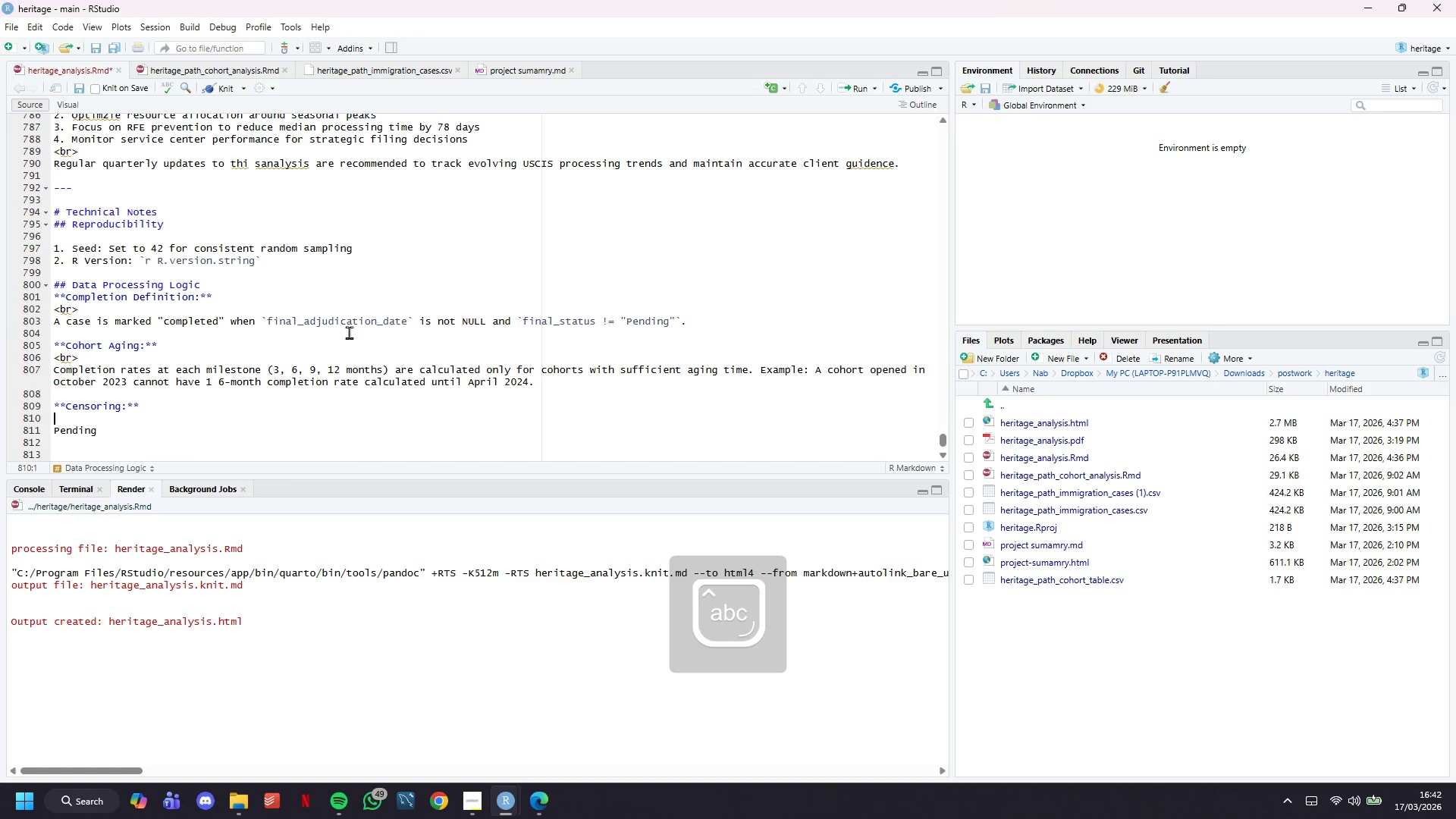 
type(<br>)
 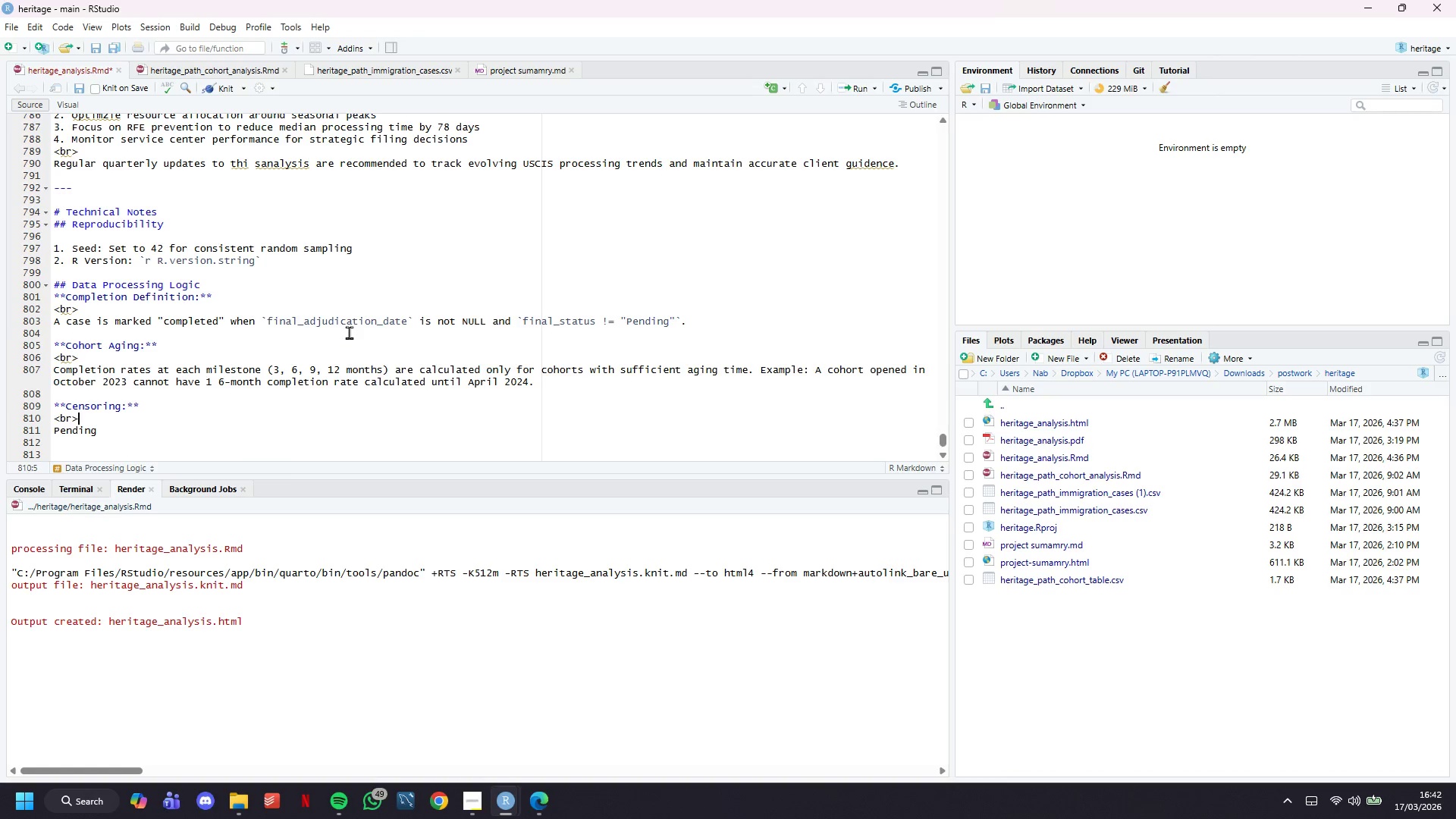 
key(ArrowDown)
 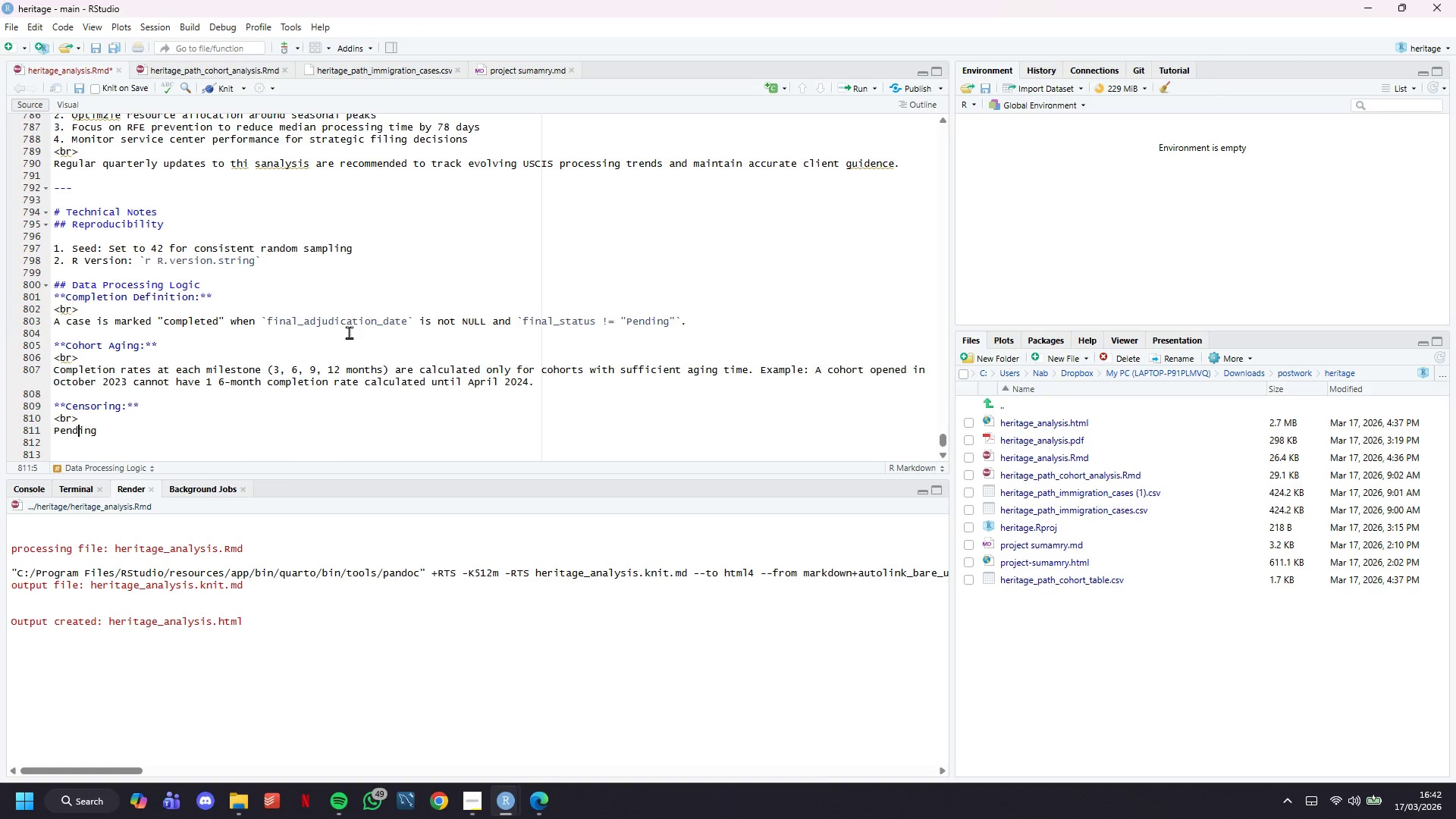 
key(ArrowLeft)
 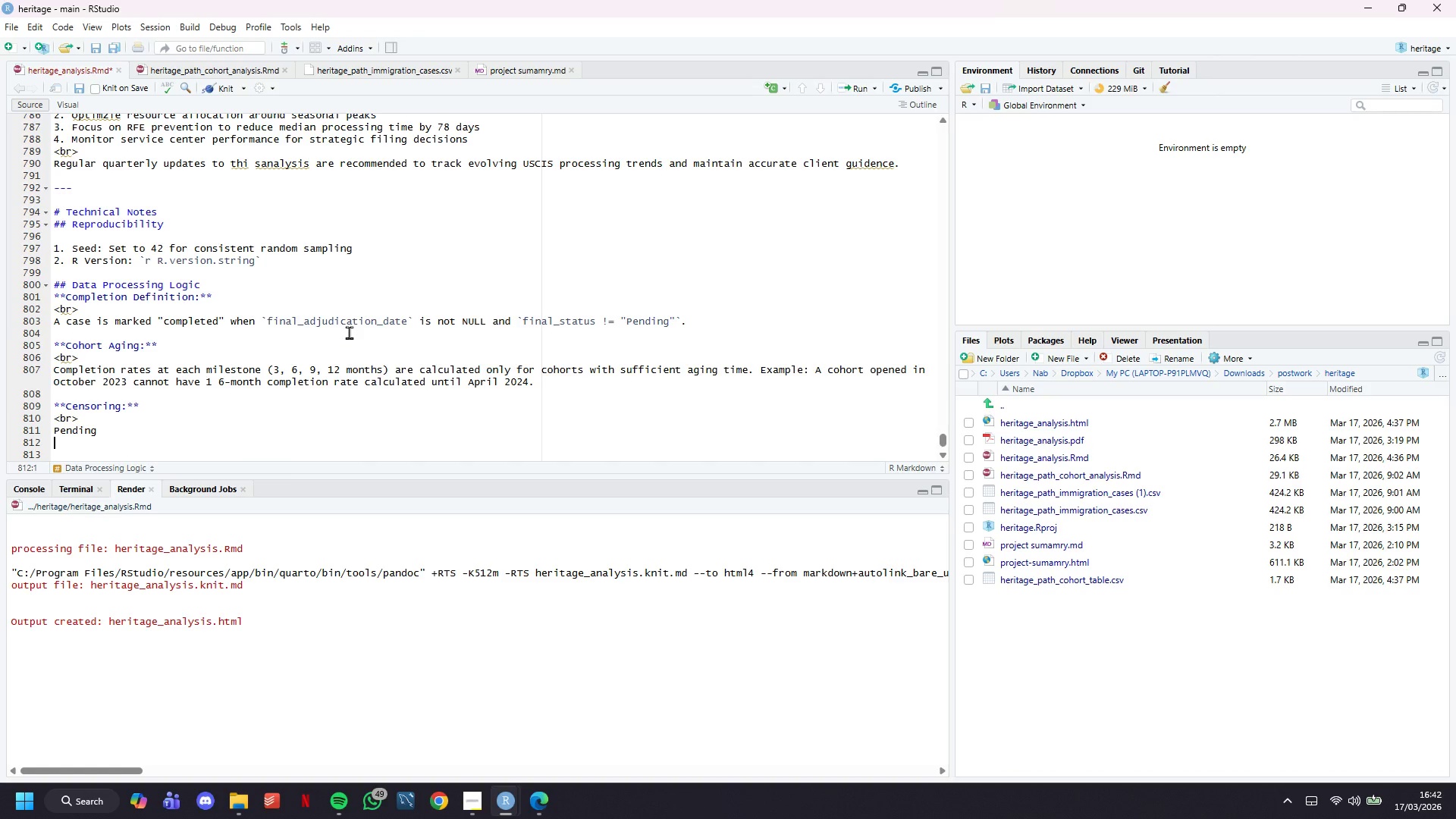 
key(ArrowDown)
 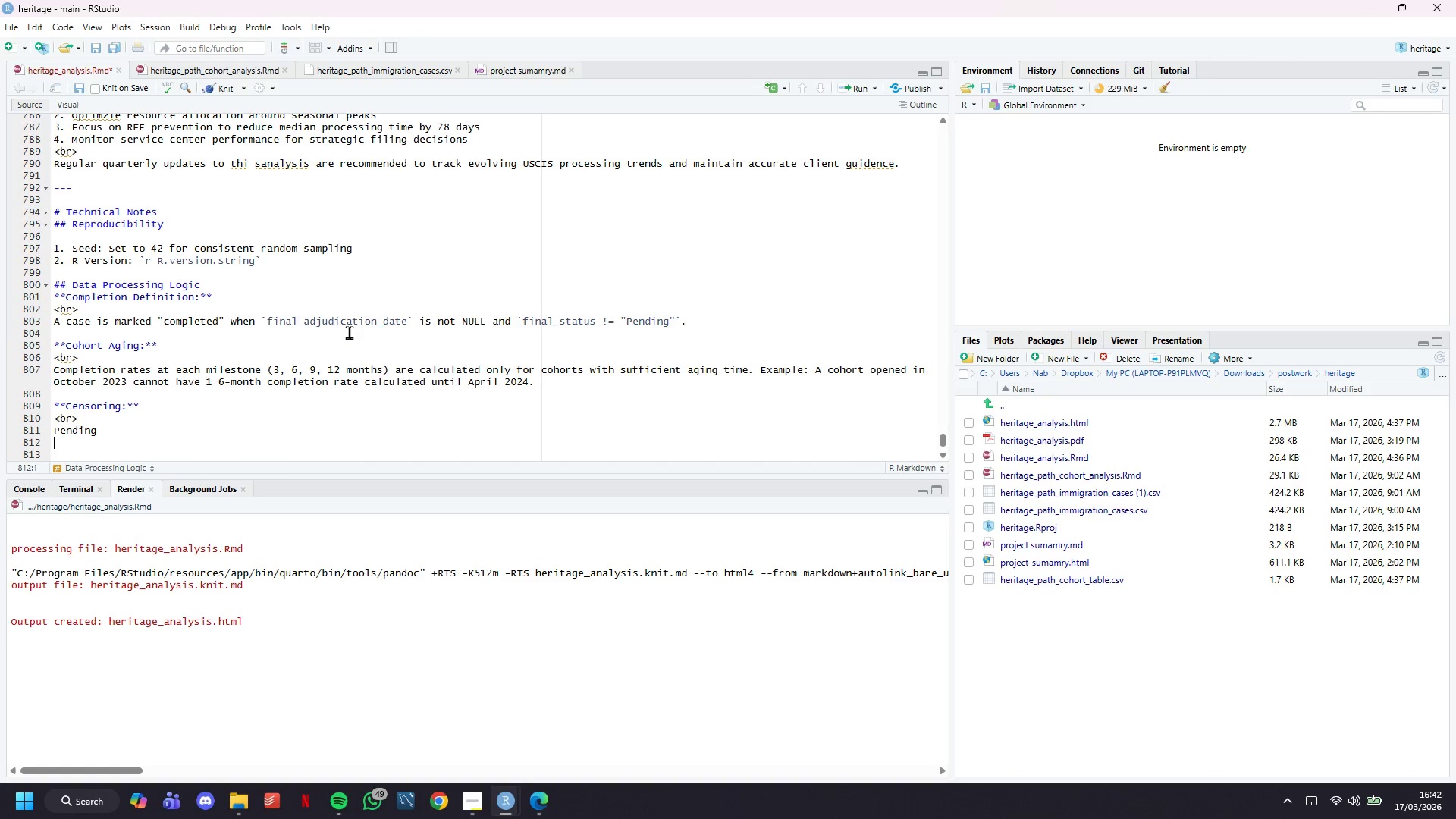 
key(ArrowLeft)